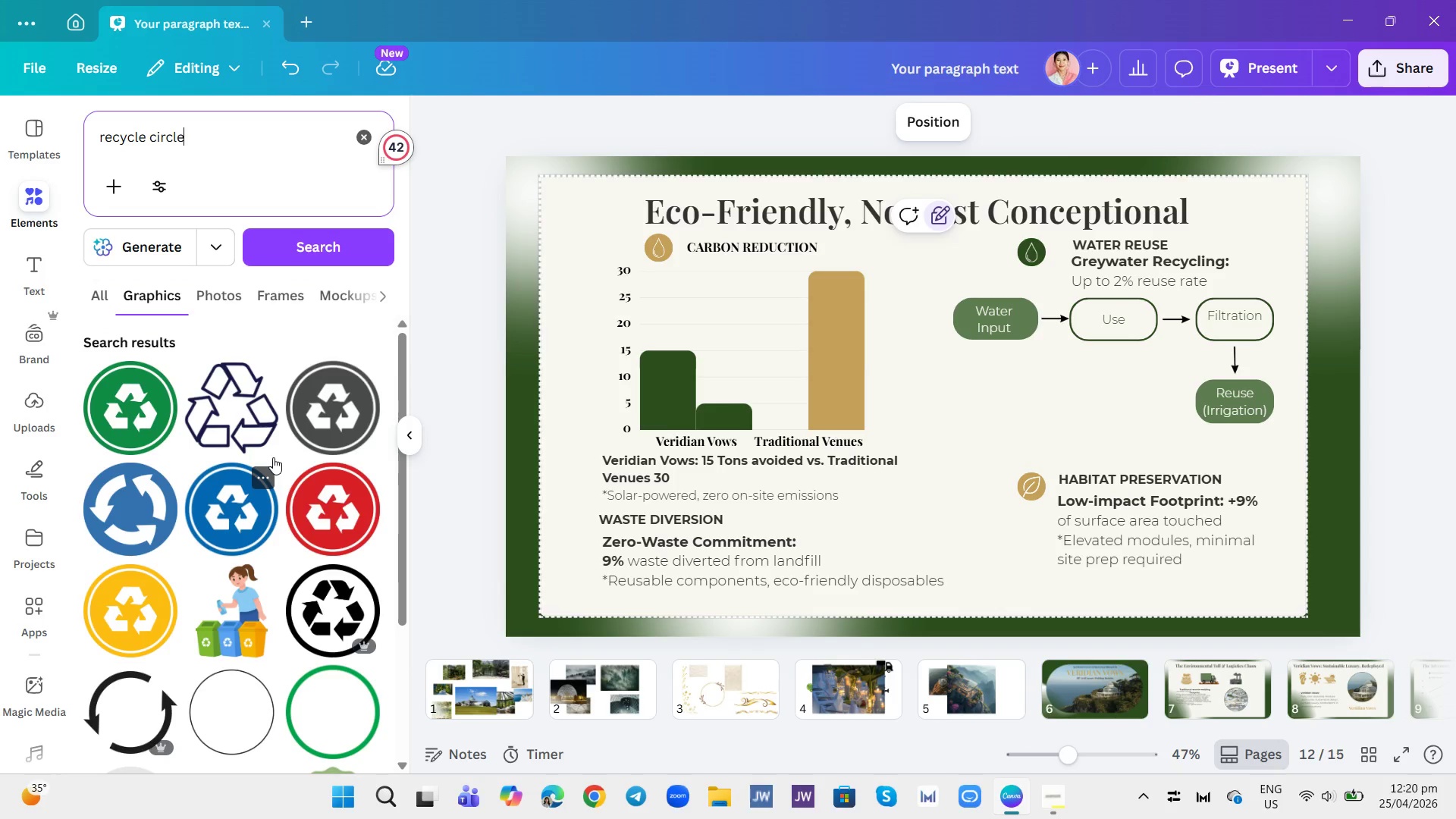 
wait(7.16)
 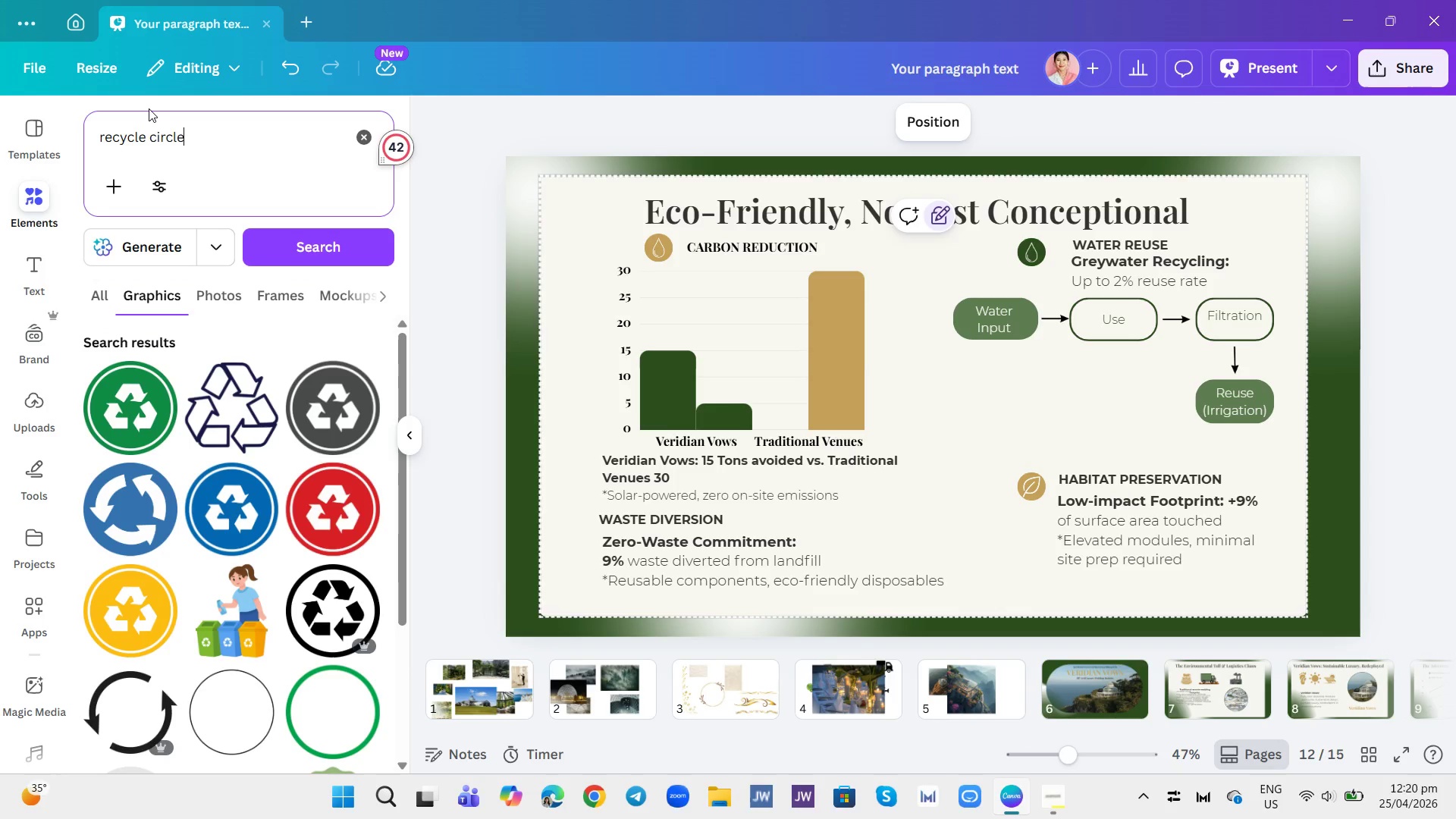 
scroll: coordinate [255, 505], scroll_direction: down, amount: 4.0
 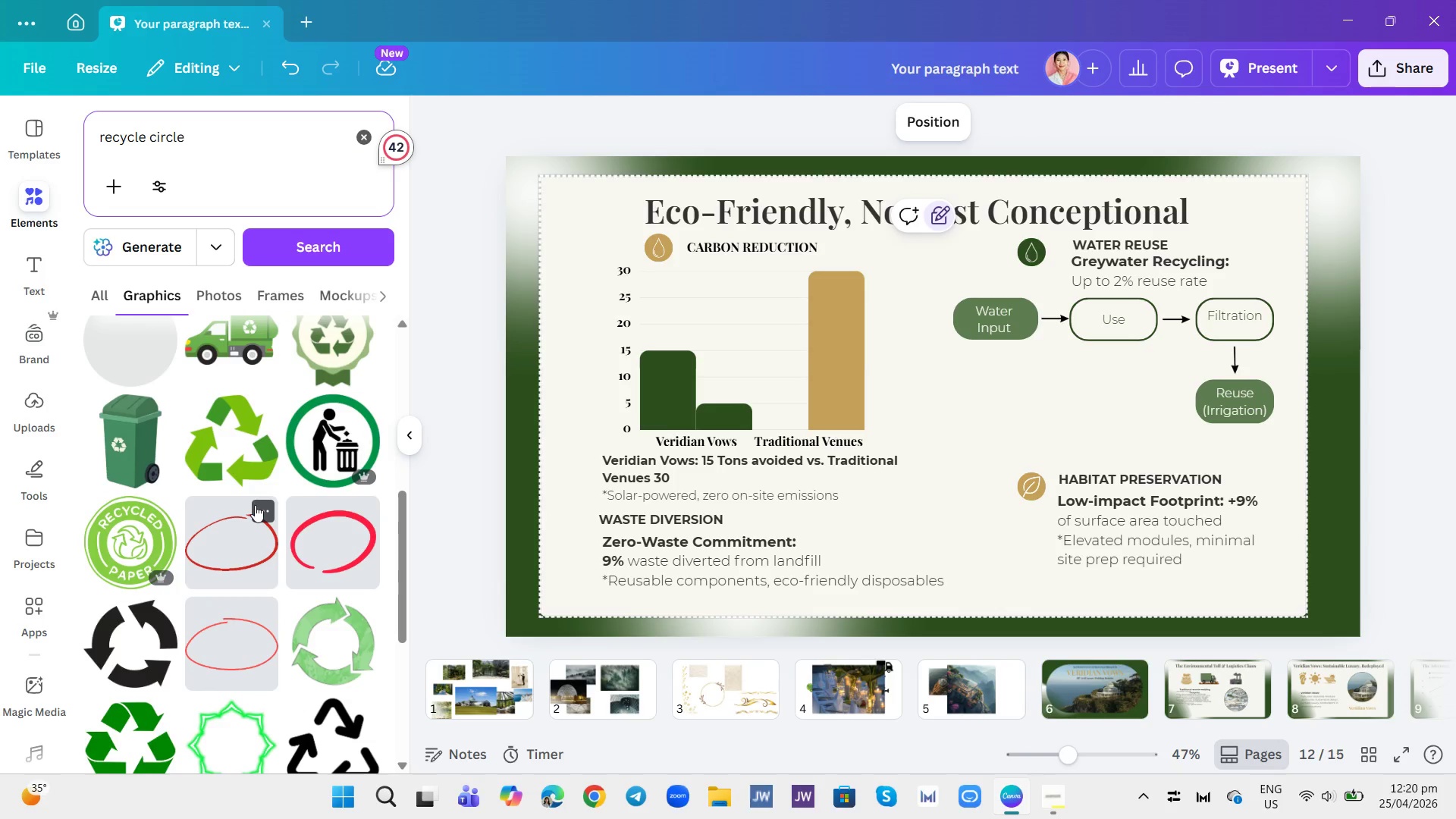 
scroll: coordinate [264, 491], scroll_direction: up, amount: 5.0
 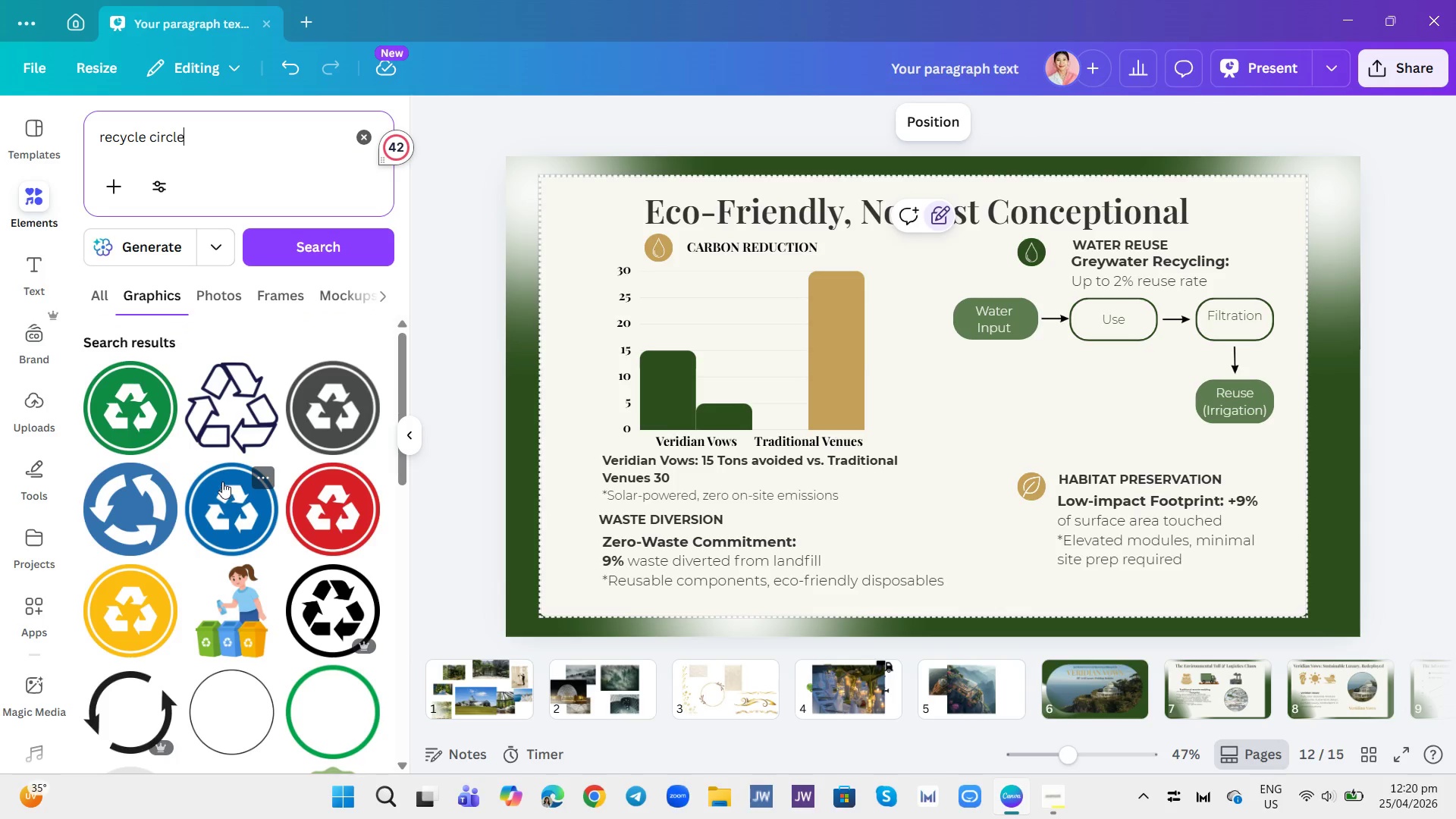 
mouse_move([154, 598])
 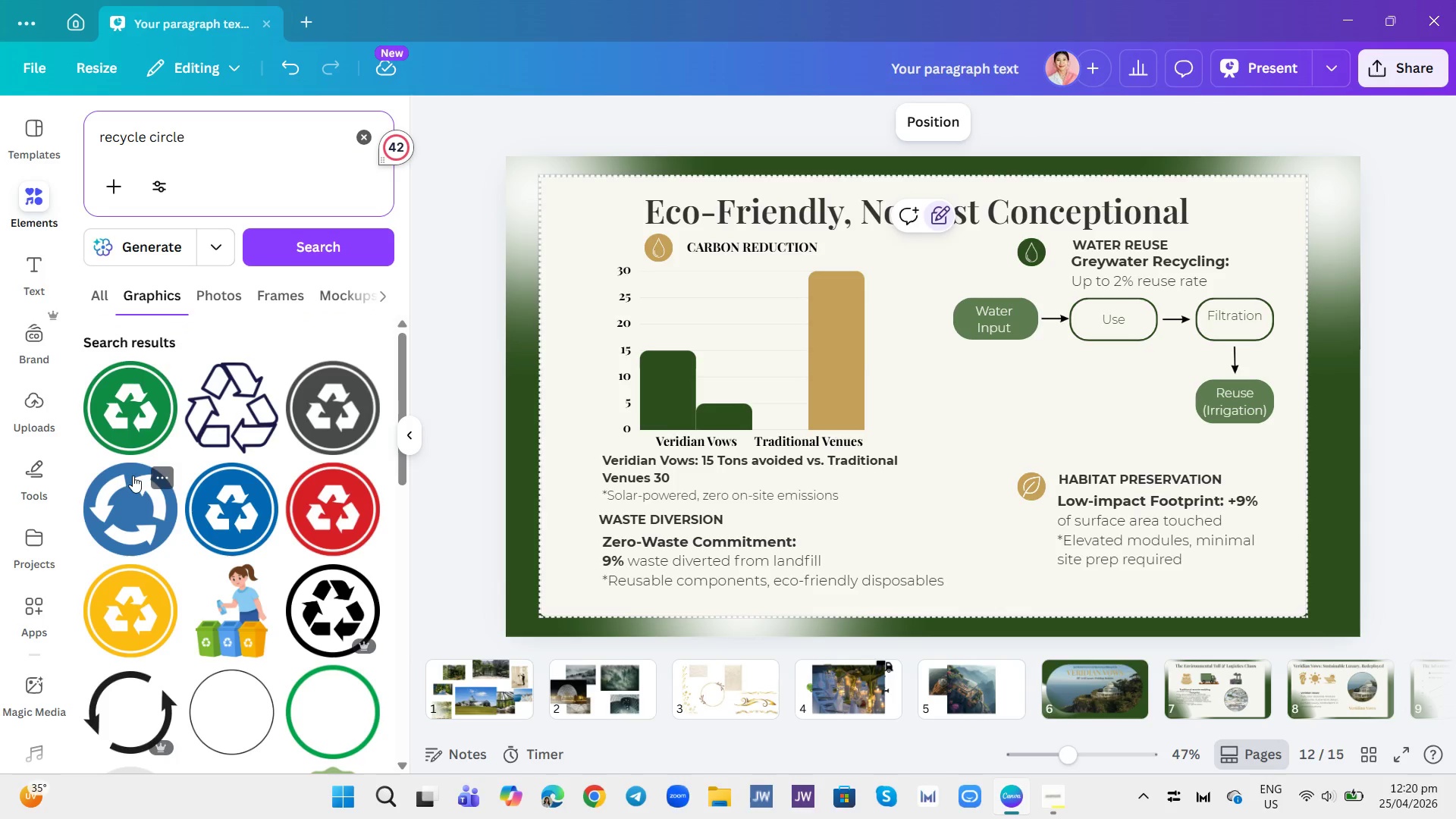 
left_click([132, 430])
 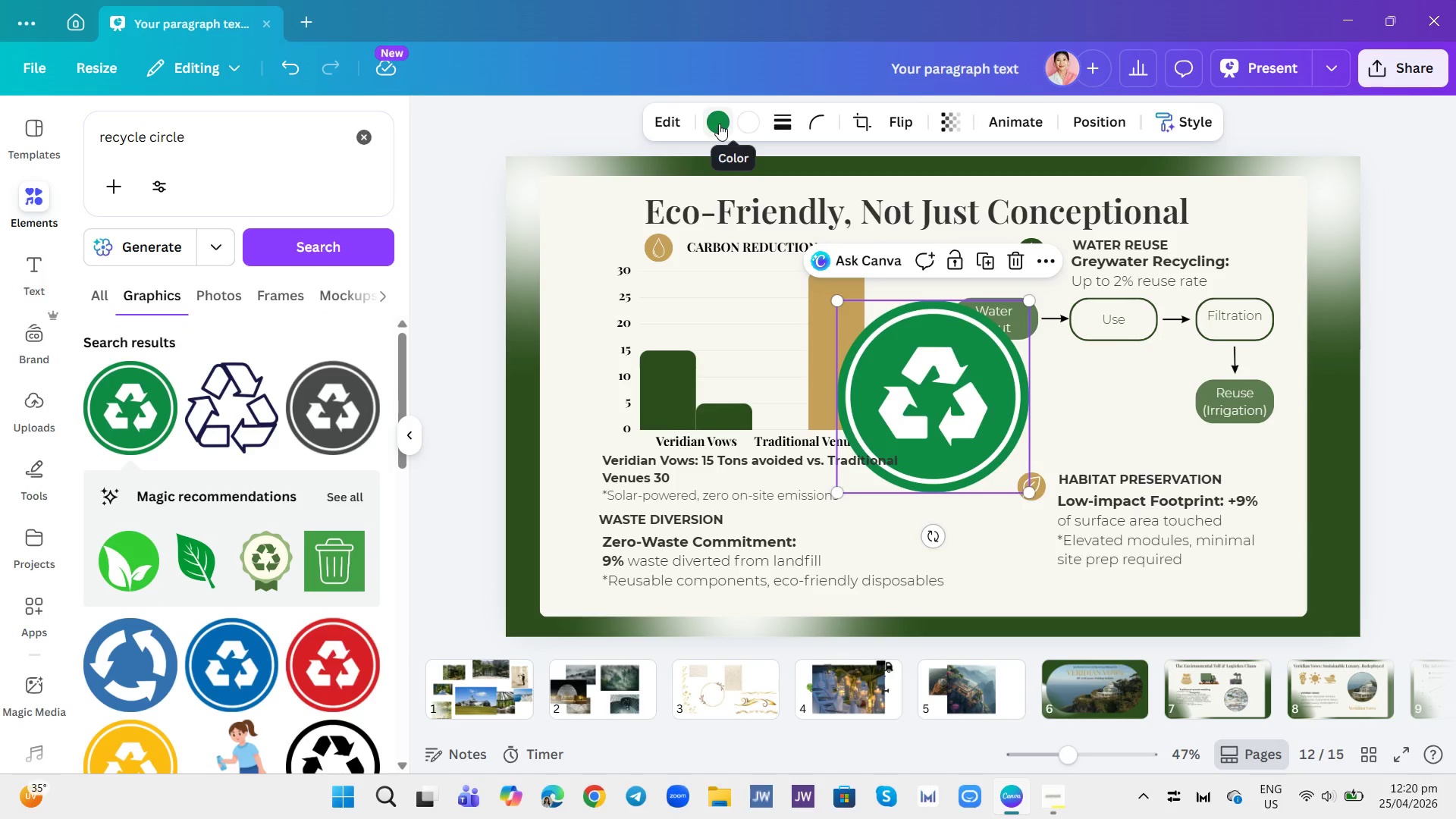 
left_click([719, 124])
 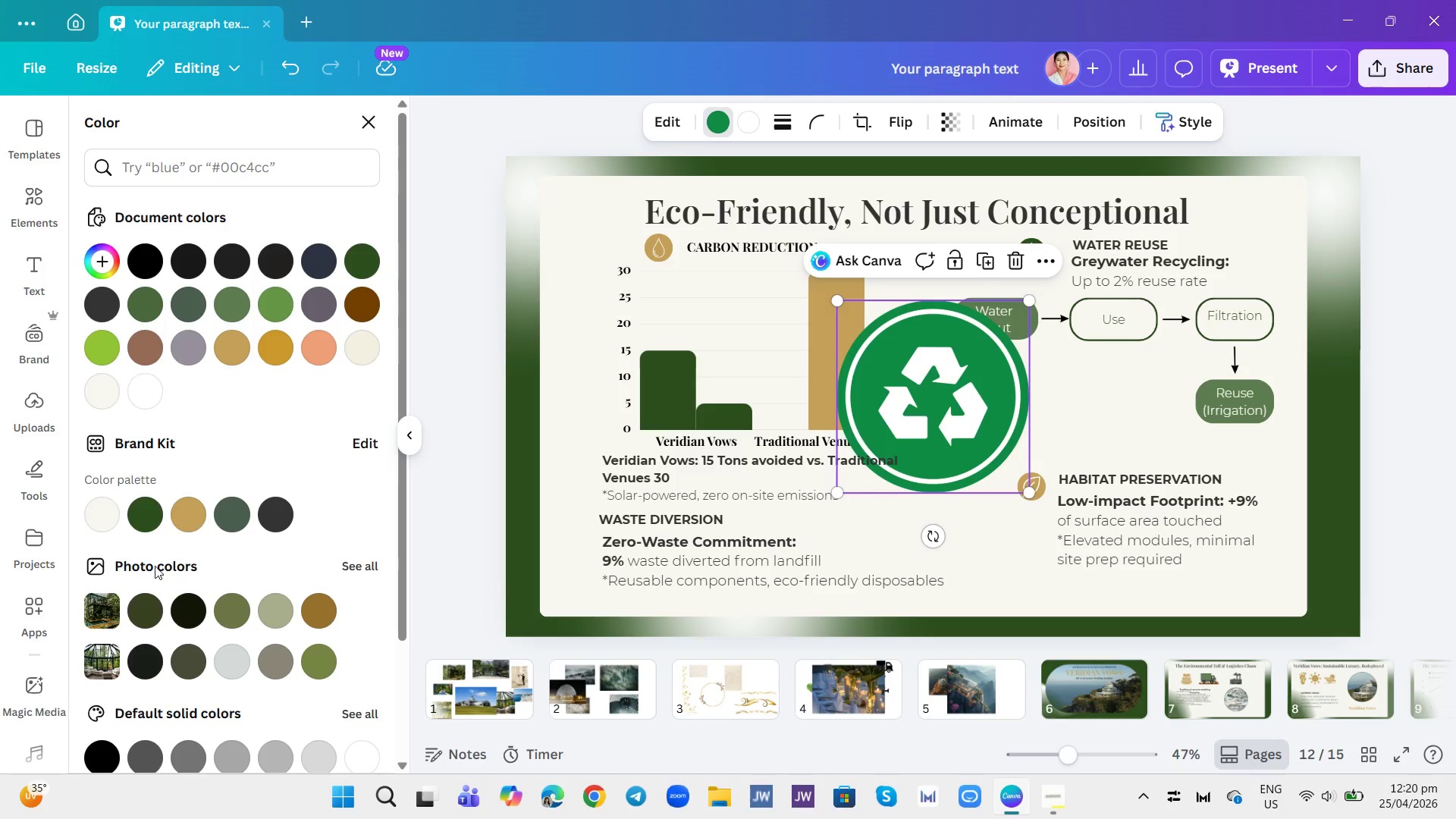 
left_click([180, 524])
 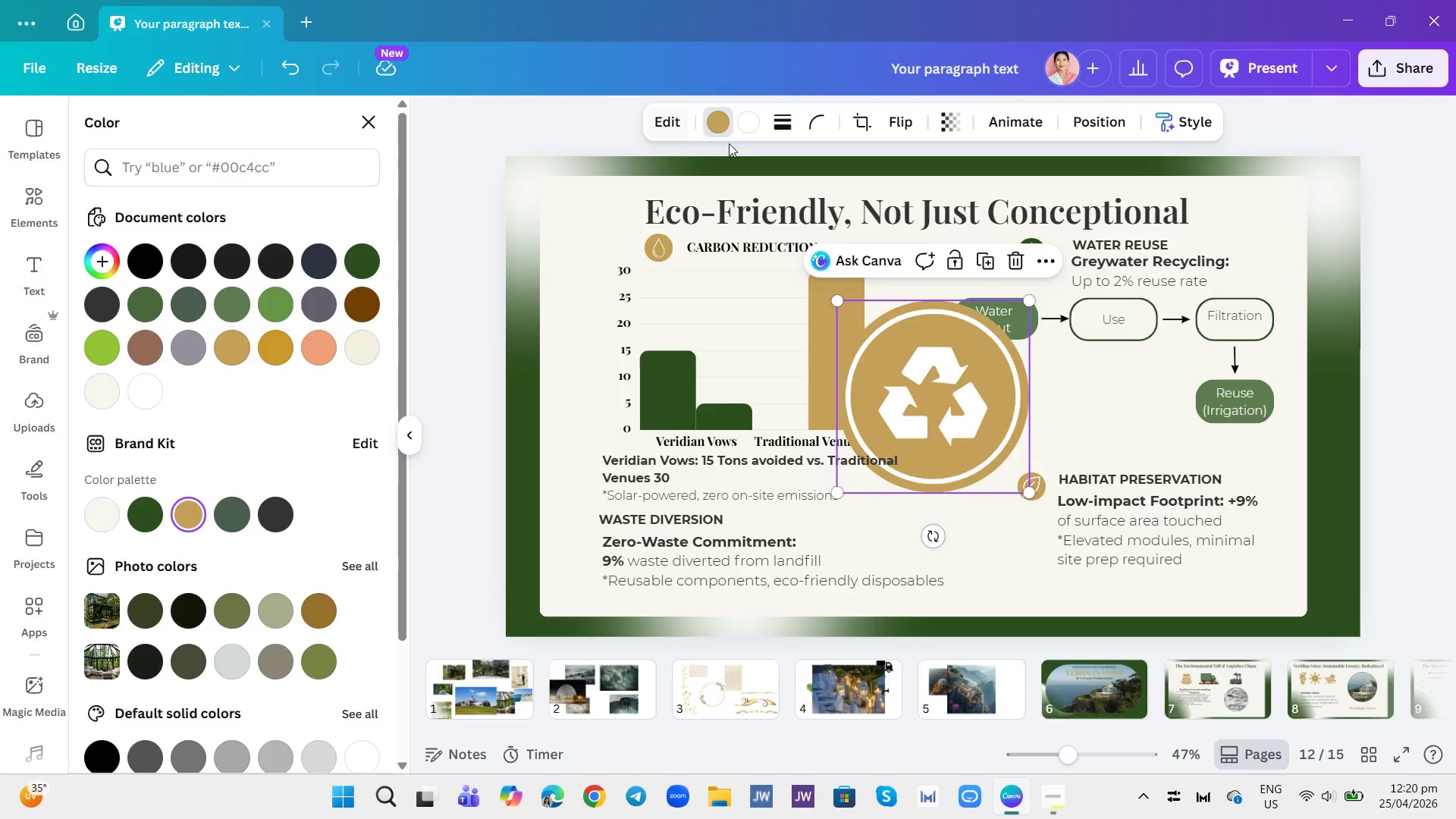 
left_click([755, 123])
 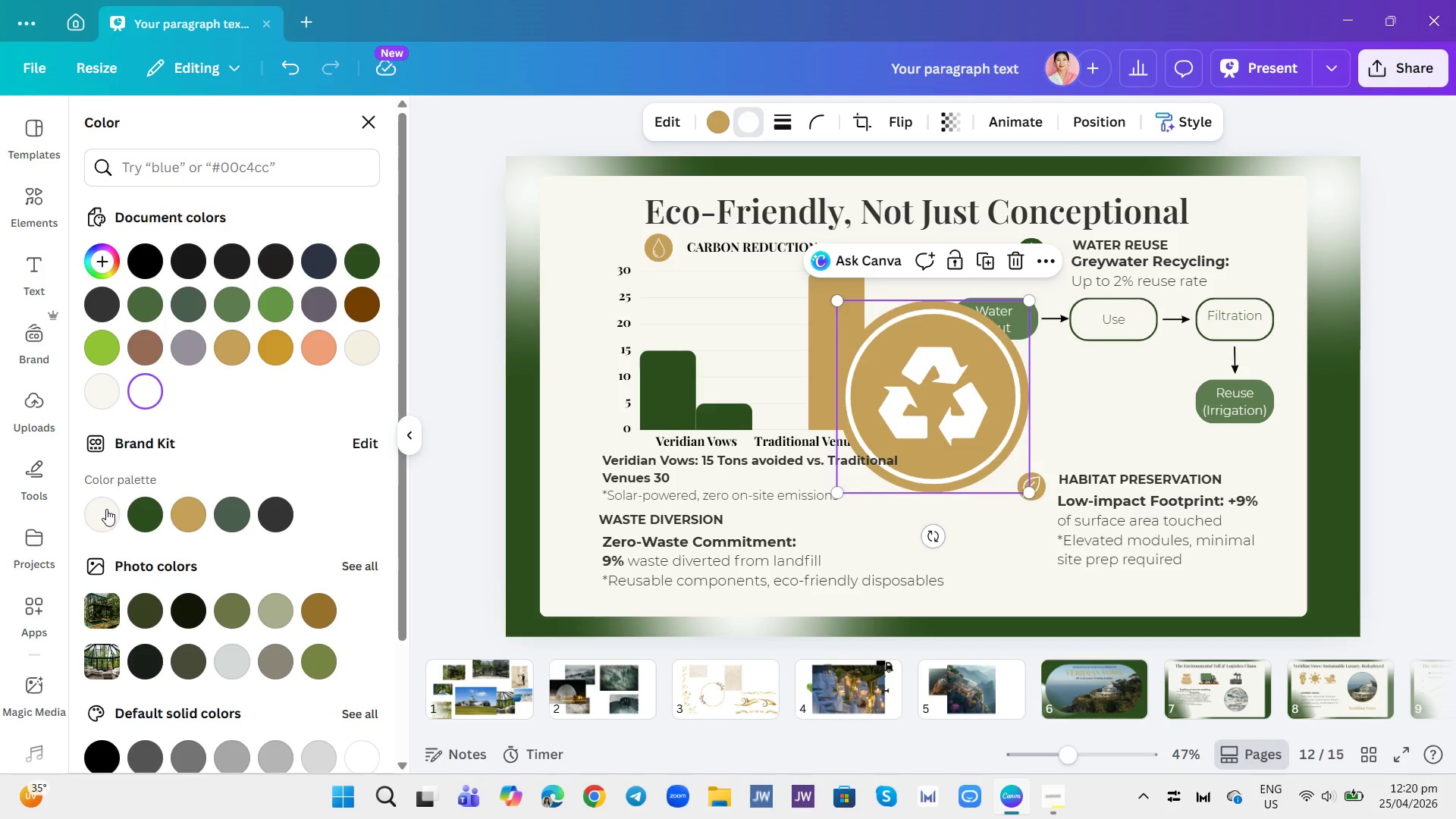 
left_click([96, 523])
 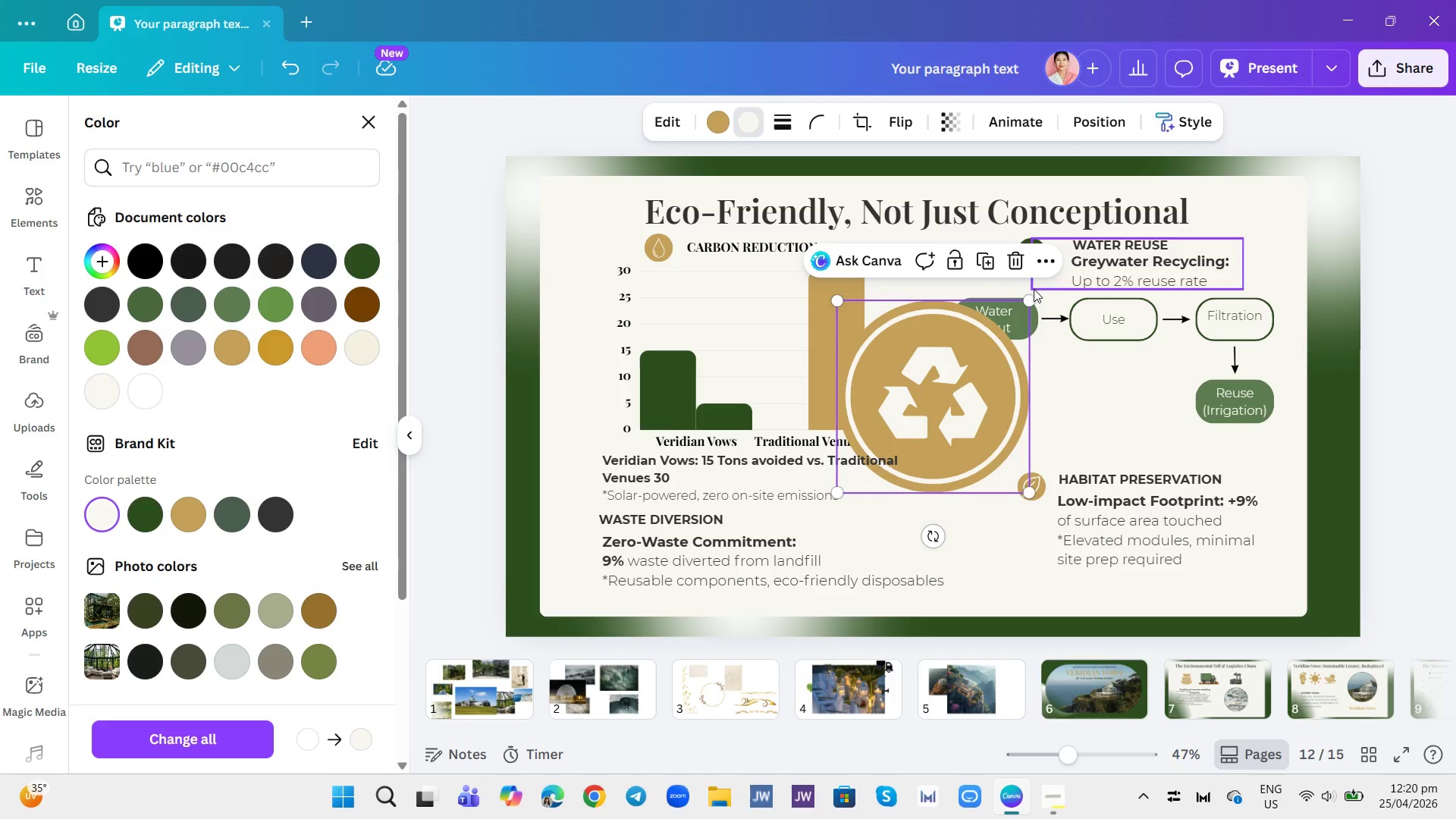 
left_click_drag(start_coordinate=[1028, 297], to_coordinate=[883, 453])
 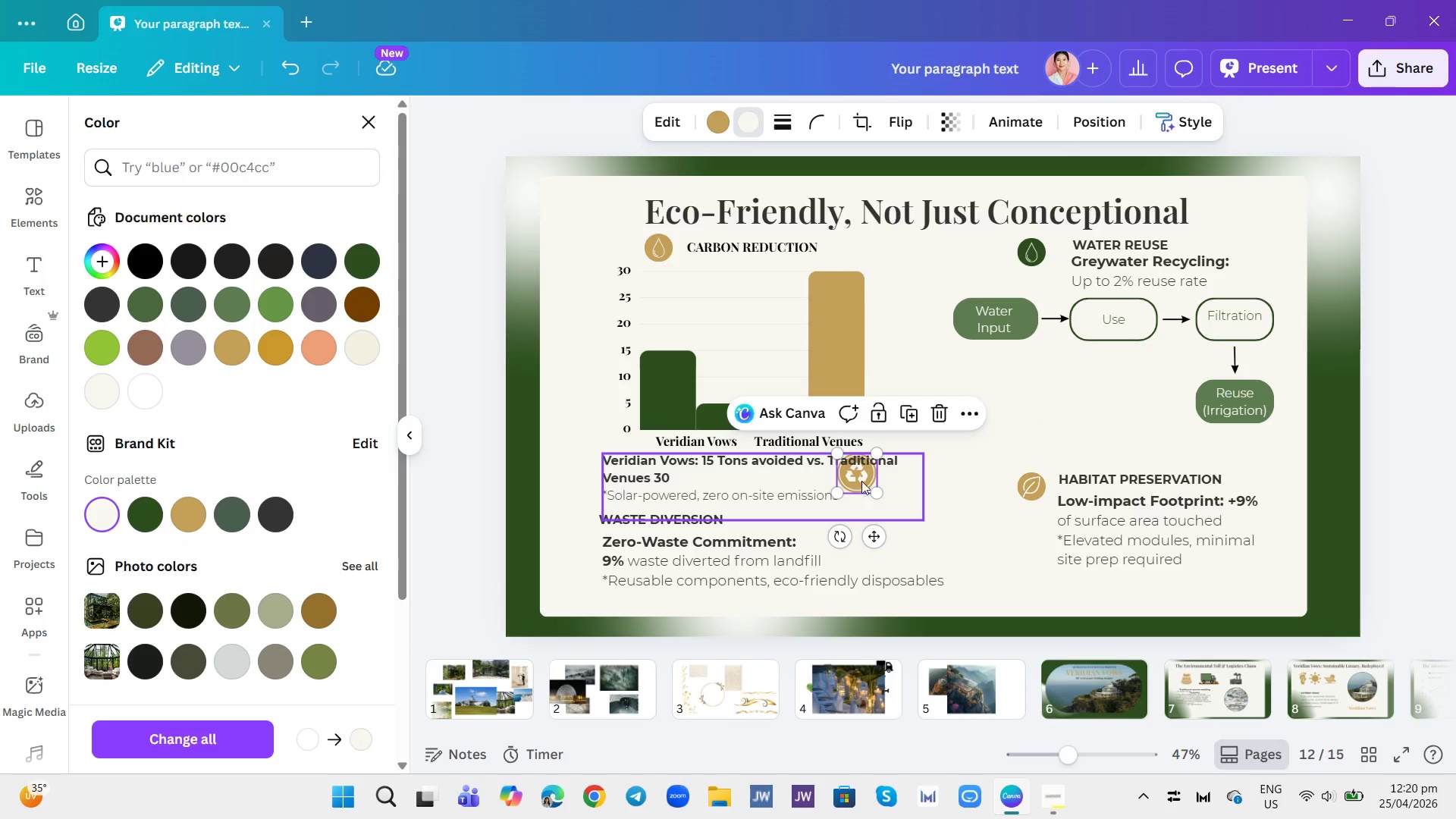 
left_click_drag(start_coordinate=[863, 479], to_coordinate=[583, 527])
 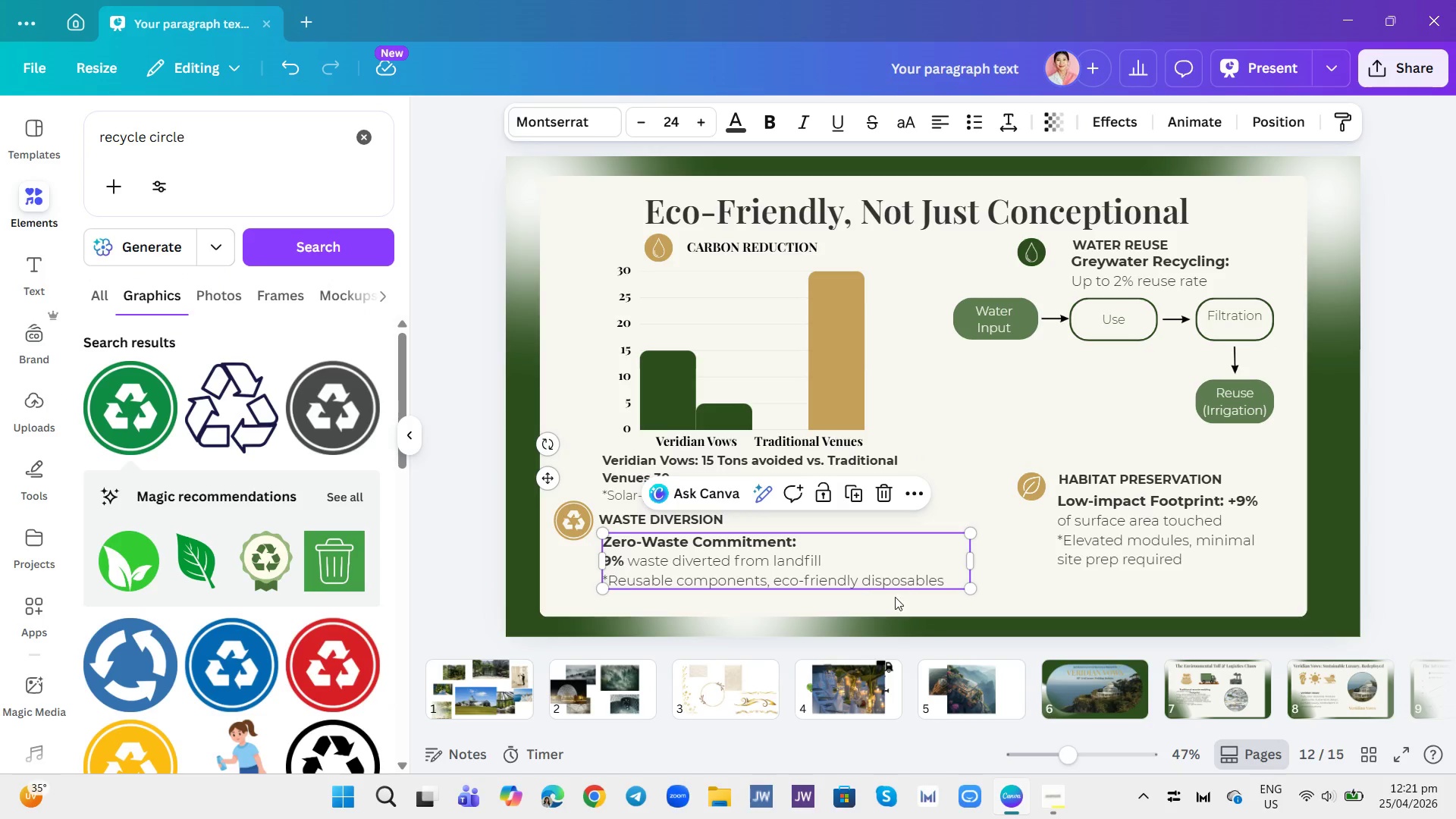 
left_click_drag(start_coordinate=[1012, 580], to_coordinate=[1006, 579])
 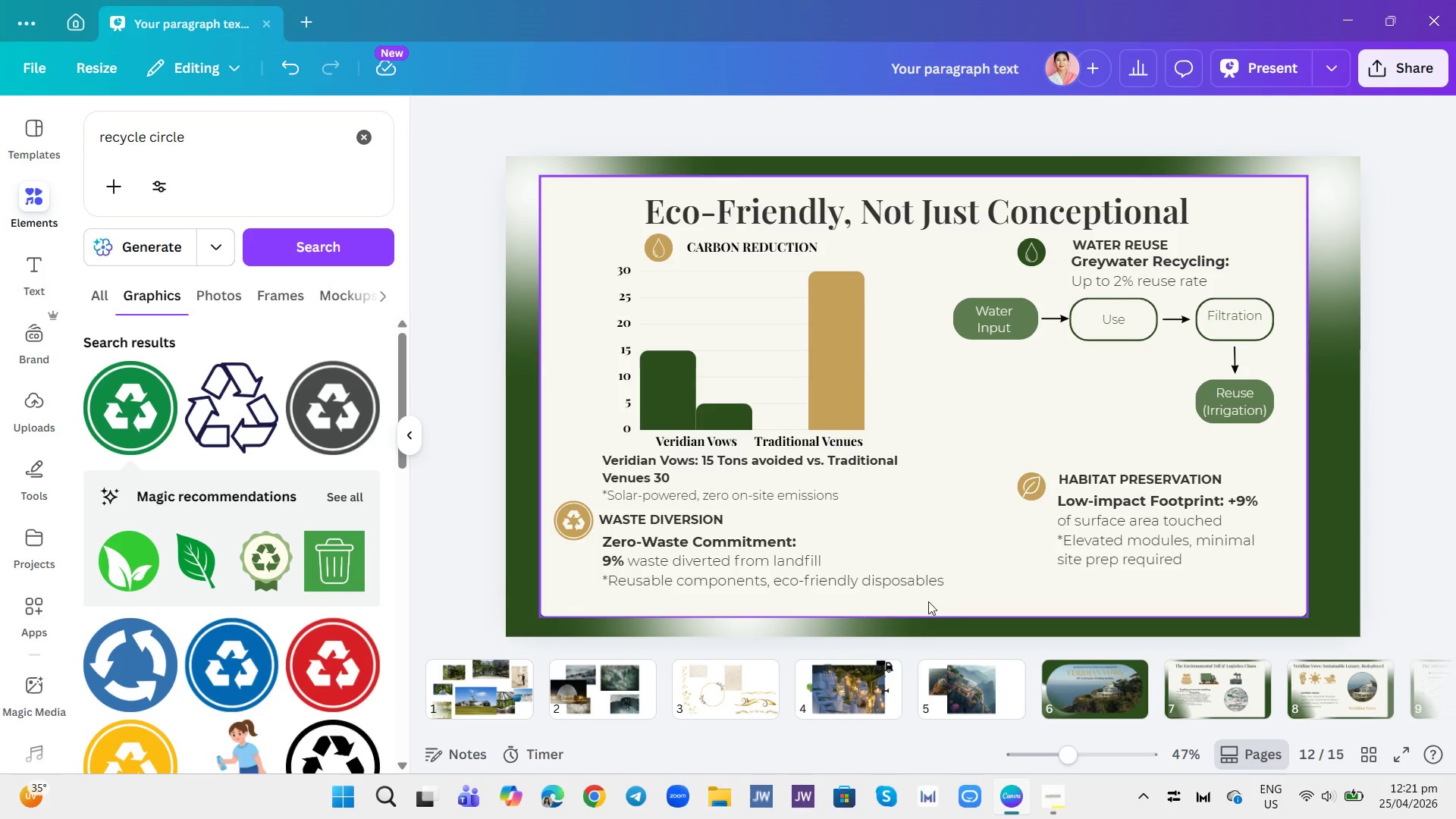 
left_click_drag(start_coordinate=[924, 600], to_coordinate=[718, 541])
 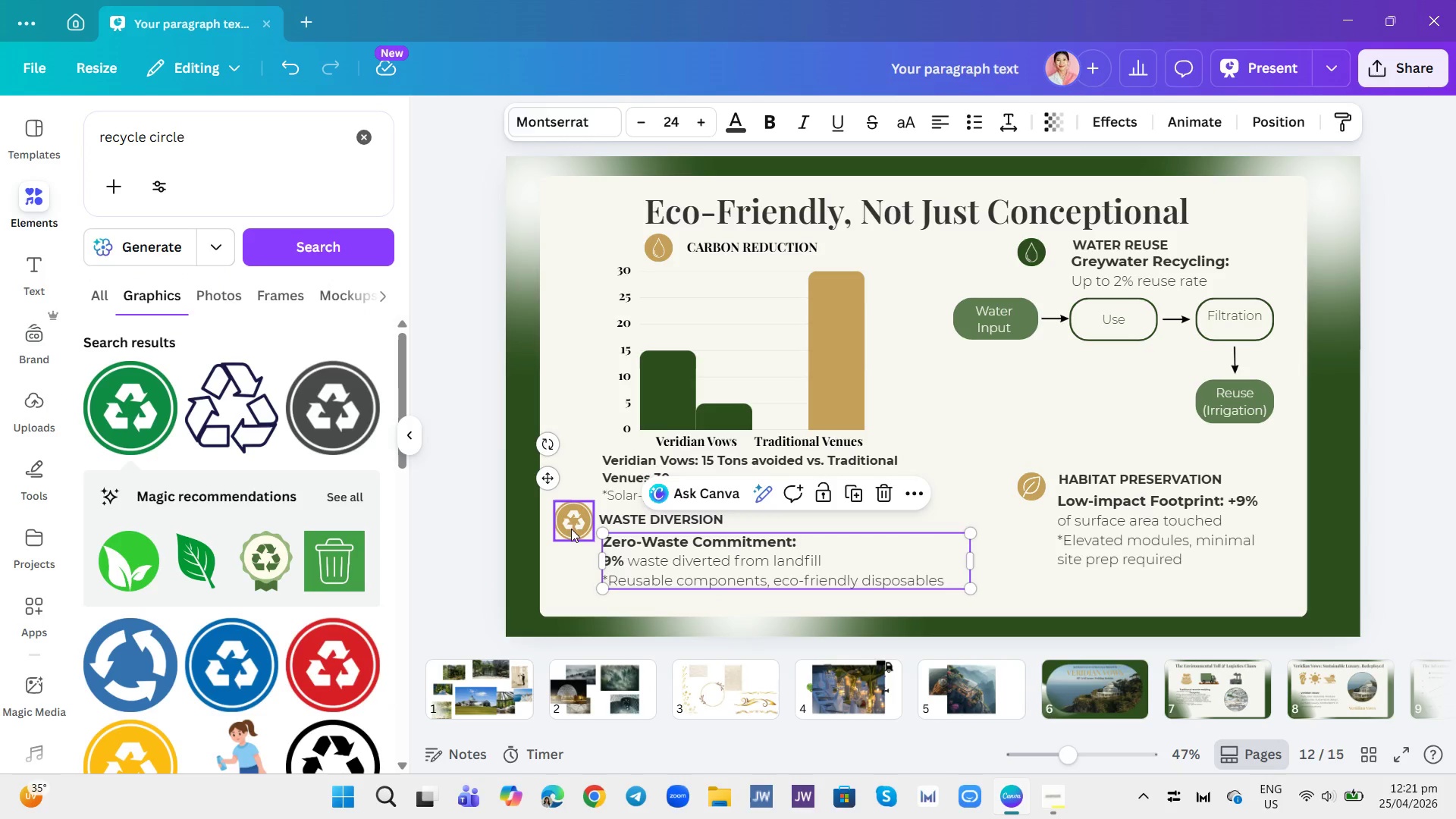 
left_click_drag(start_coordinate=[576, 532], to_coordinate=[563, 526])
 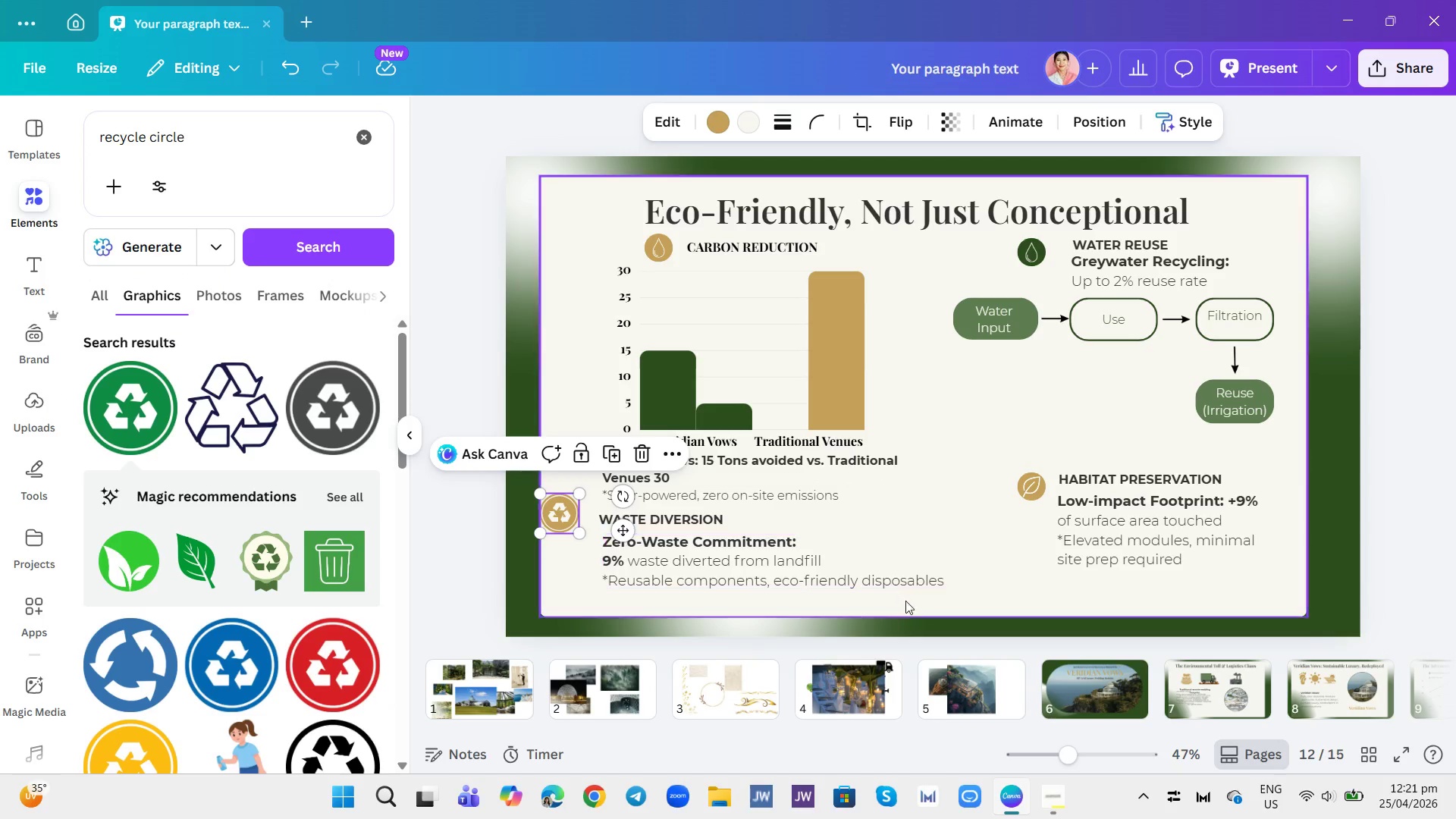 
left_click_drag(start_coordinate=[907, 608], to_coordinate=[710, 521])
 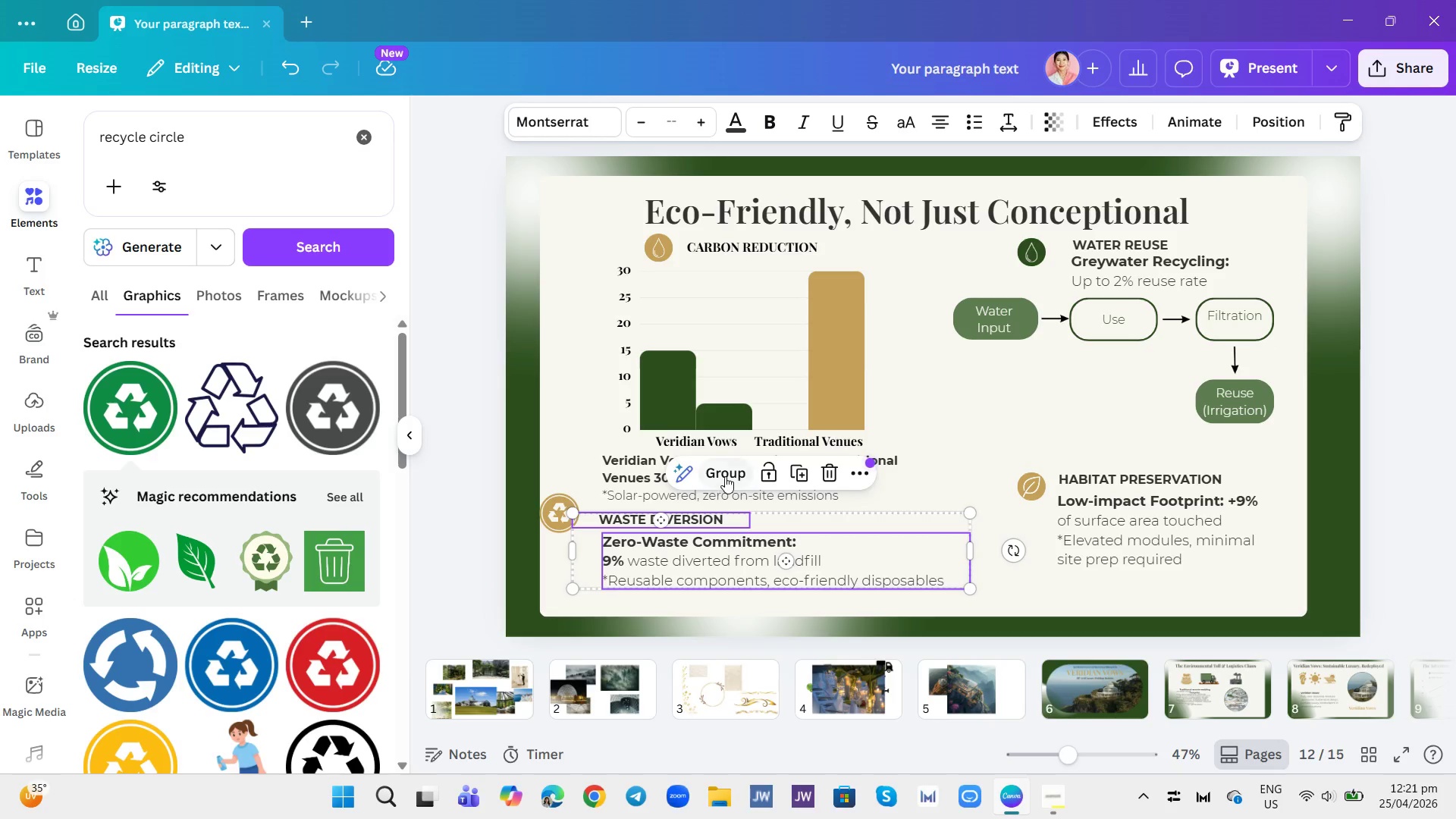 
left_click([725, 476])
 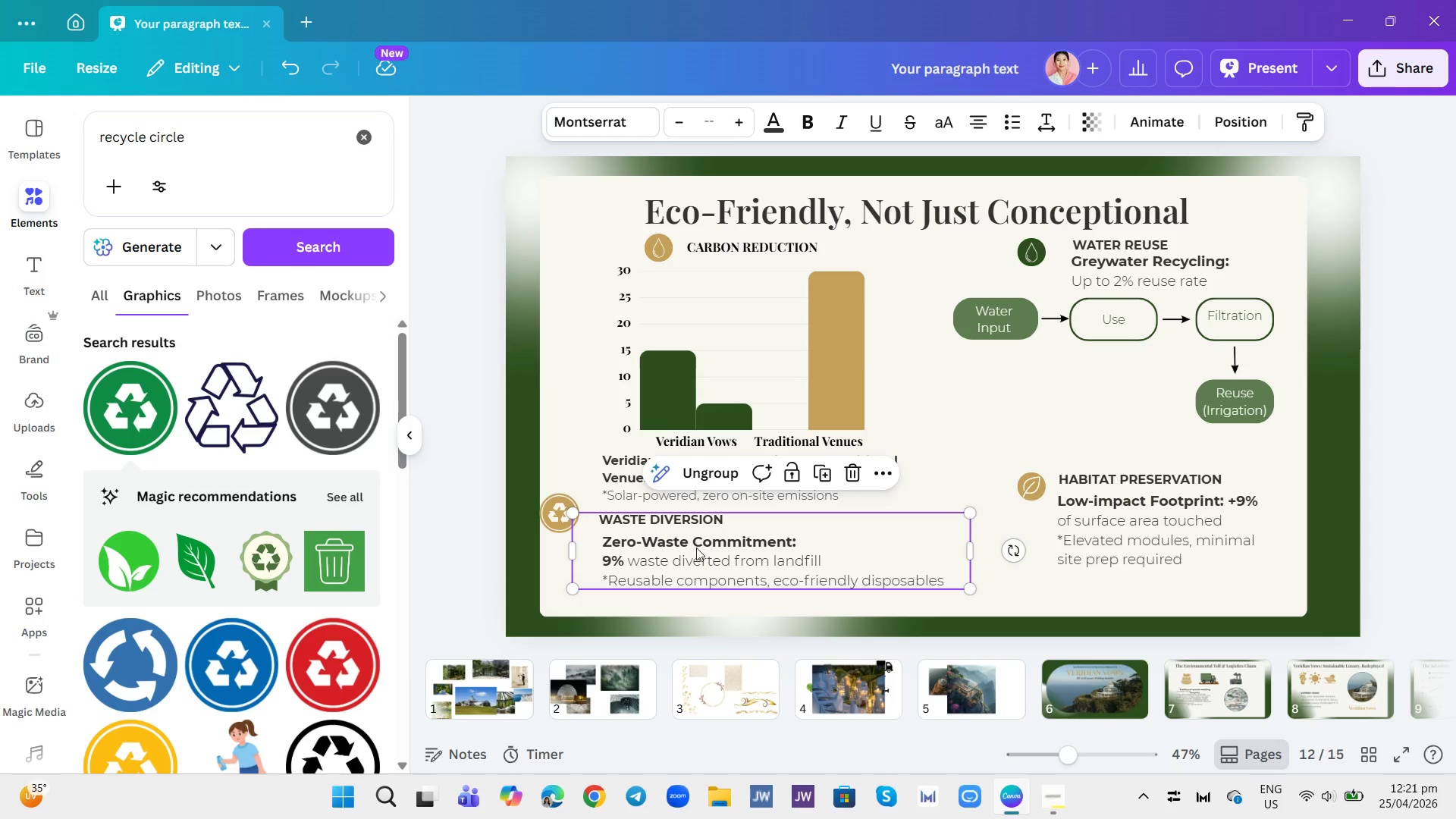 
left_click_drag(start_coordinate=[695, 556], to_coordinate=[736, 558])
 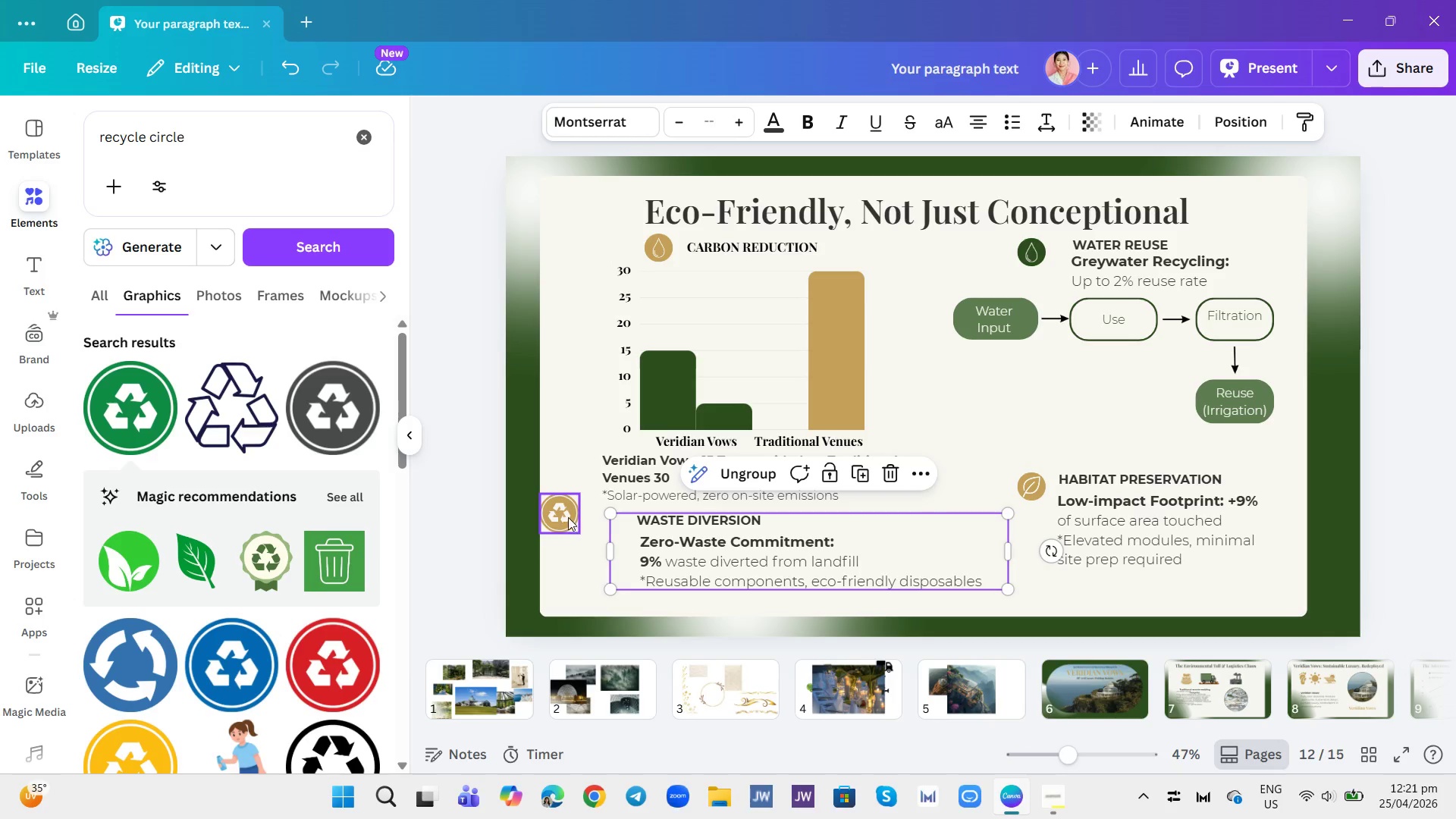 
left_click_drag(start_coordinate=[566, 516], to_coordinate=[613, 531])
 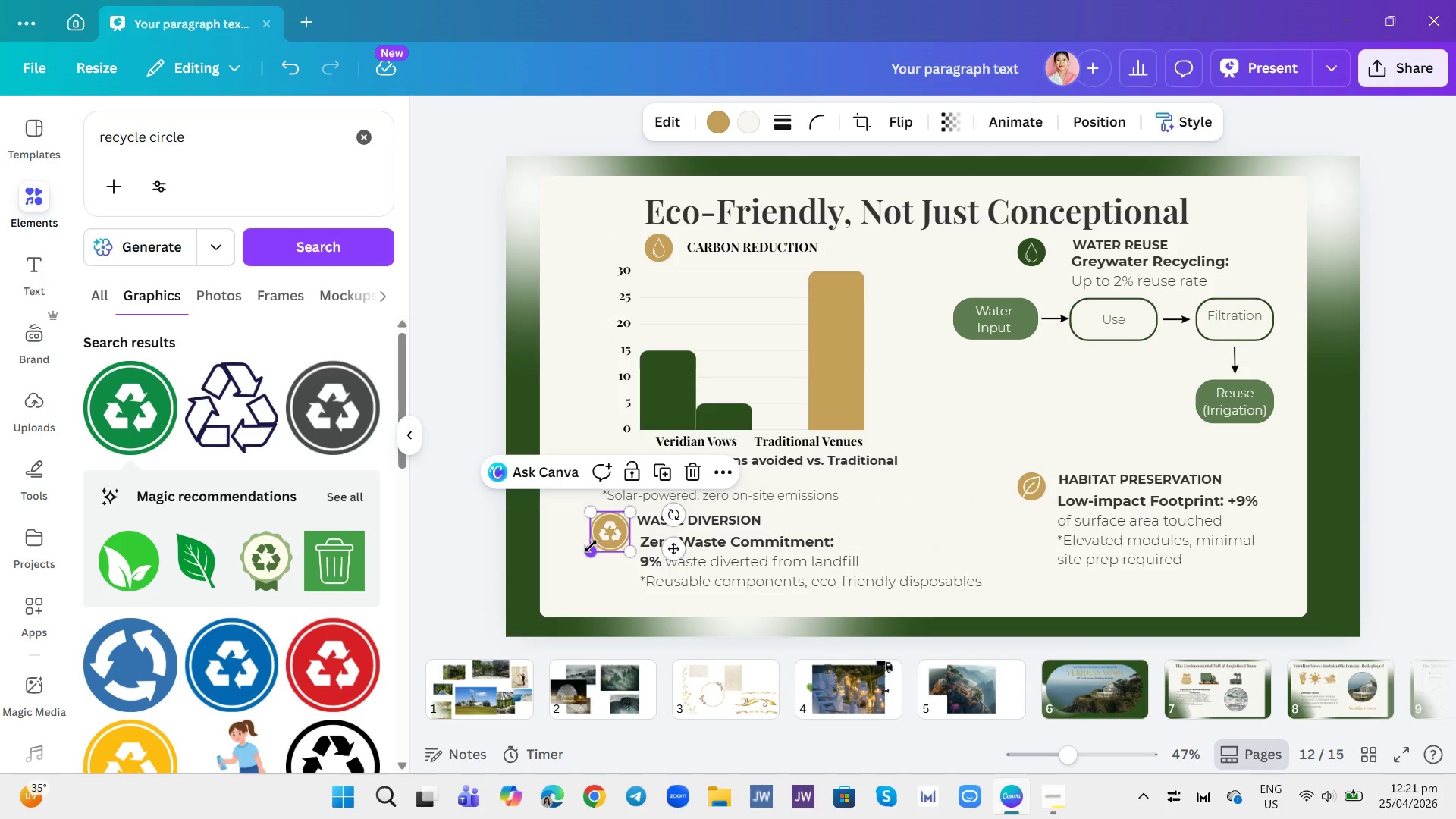 
left_click_drag(start_coordinate=[592, 546], to_coordinate=[608, 533])
 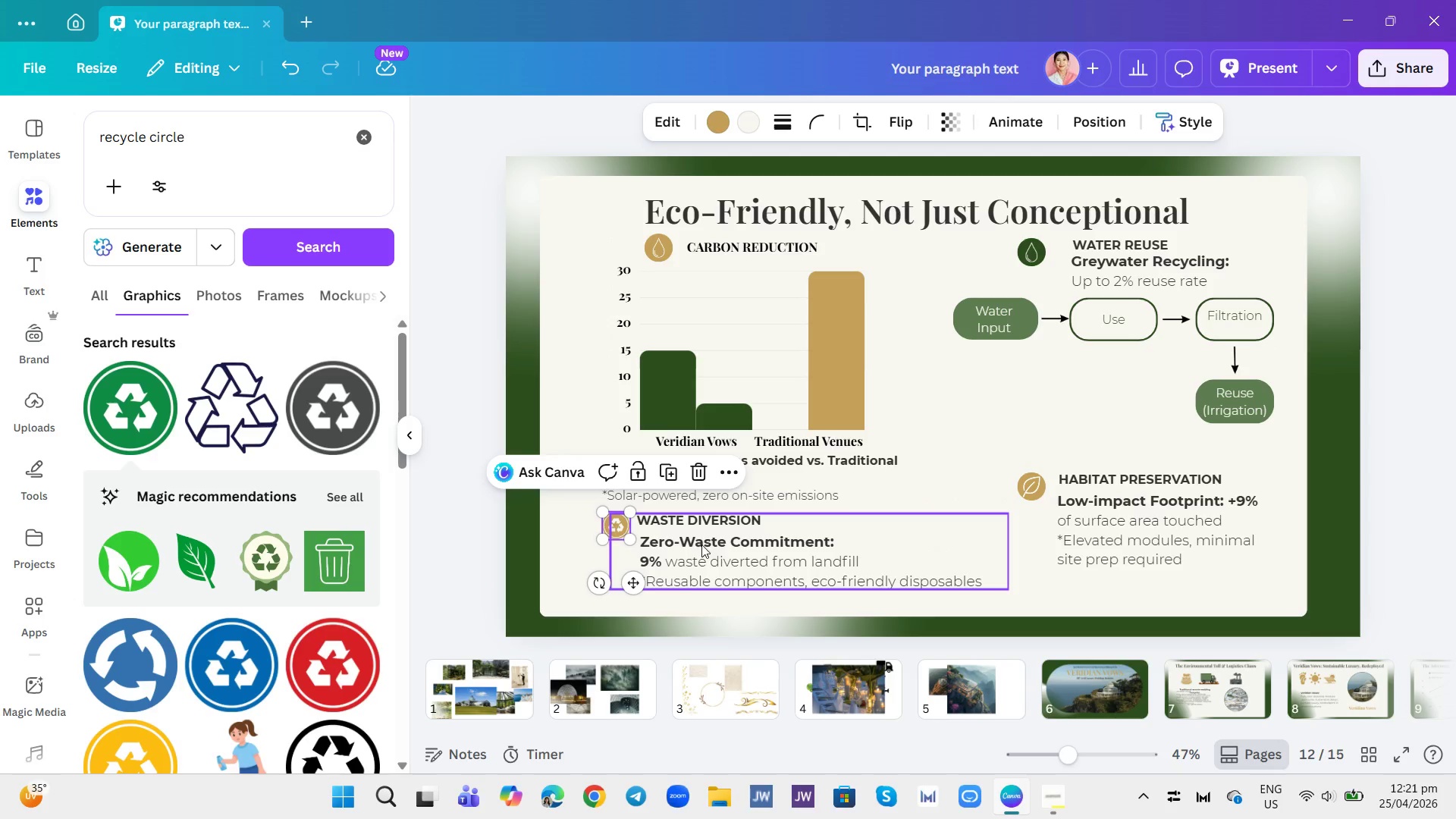 
left_click_drag(start_coordinate=[704, 544], to_coordinate=[755, 544])
 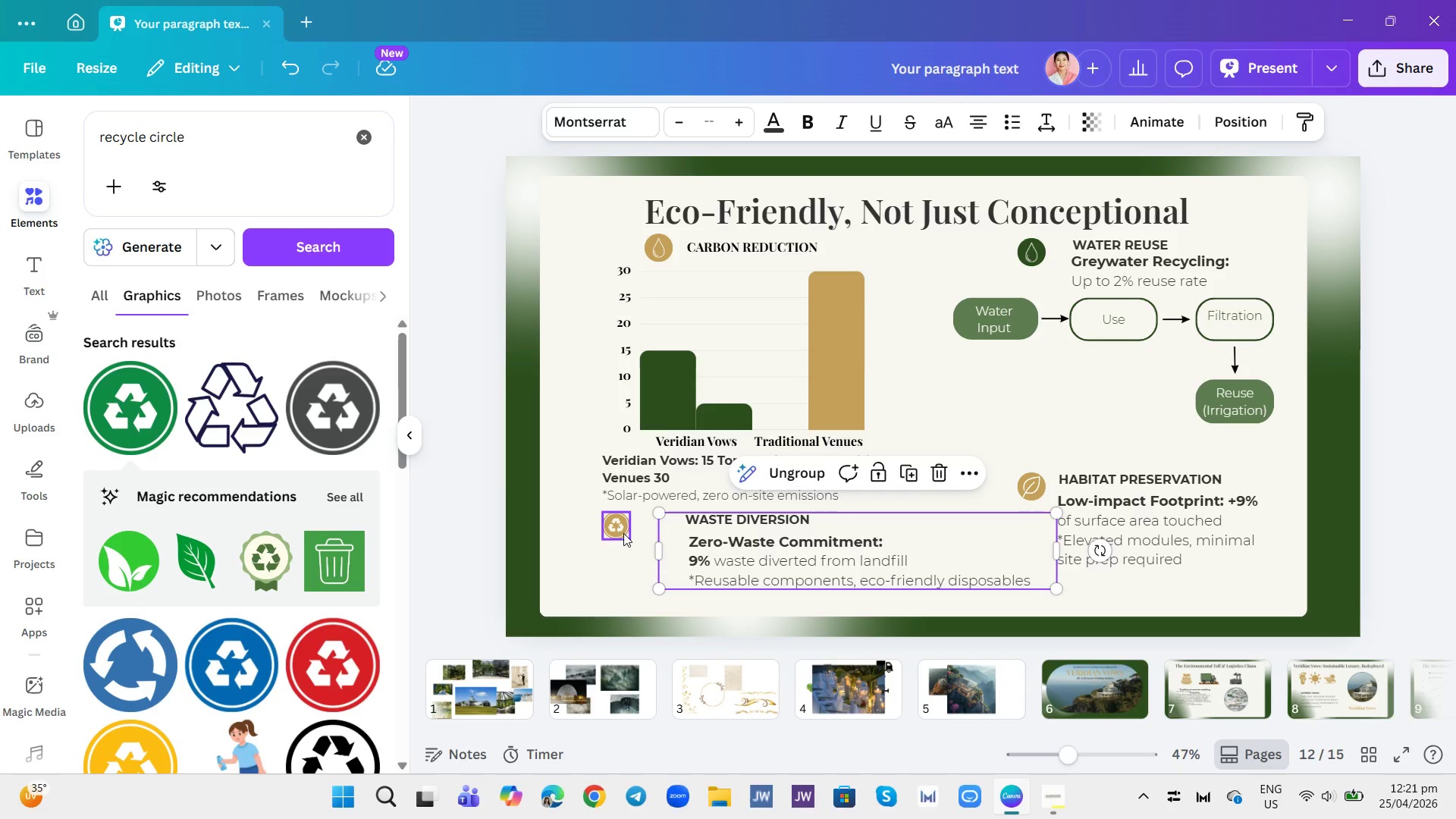 
left_click_drag(start_coordinate=[619, 530], to_coordinate=[647, 532])
 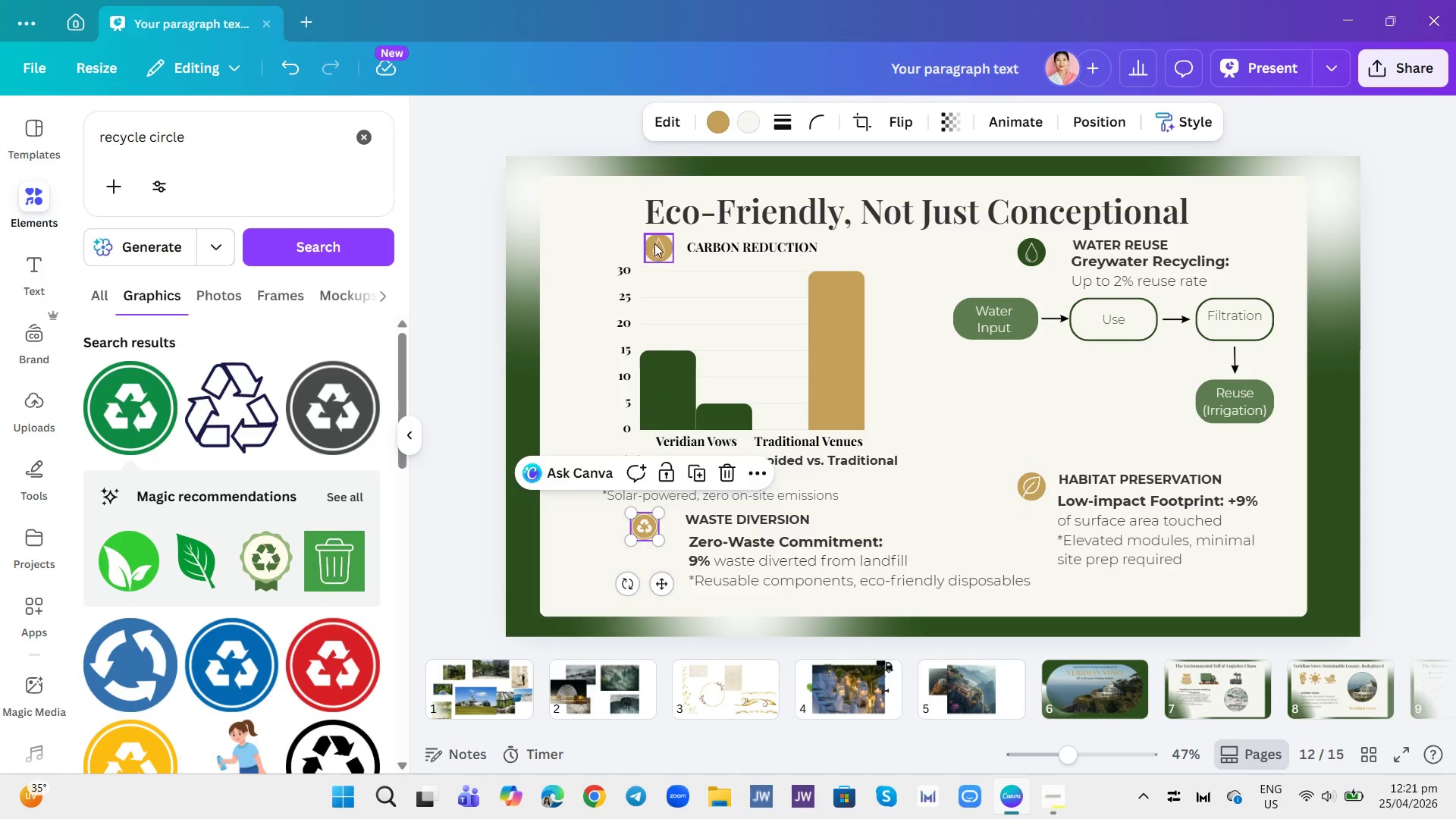 
left_click_drag(start_coordinate=[656, 246], to_coordinate=[635, 248])
 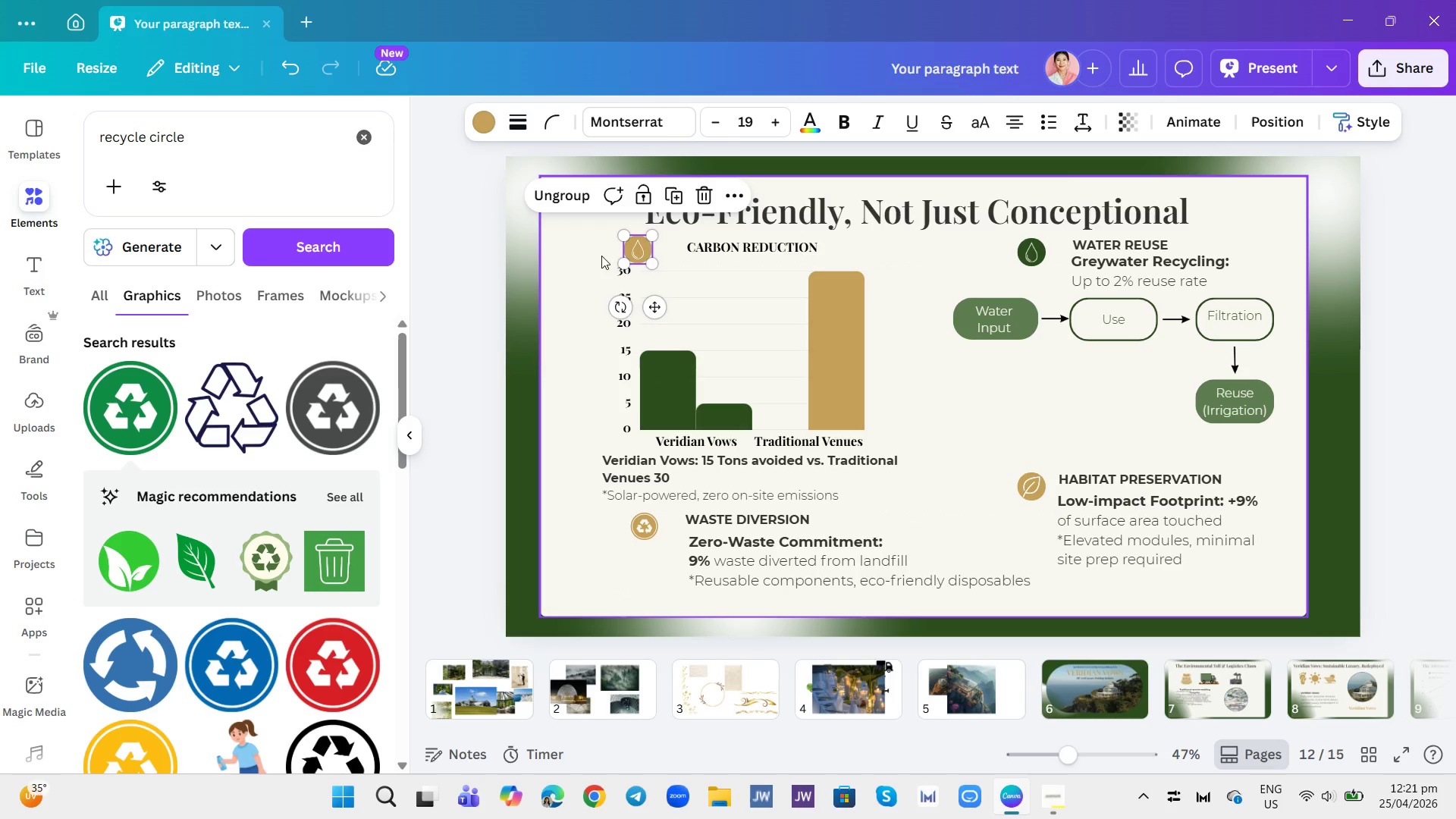 
left_click([598, 253])
 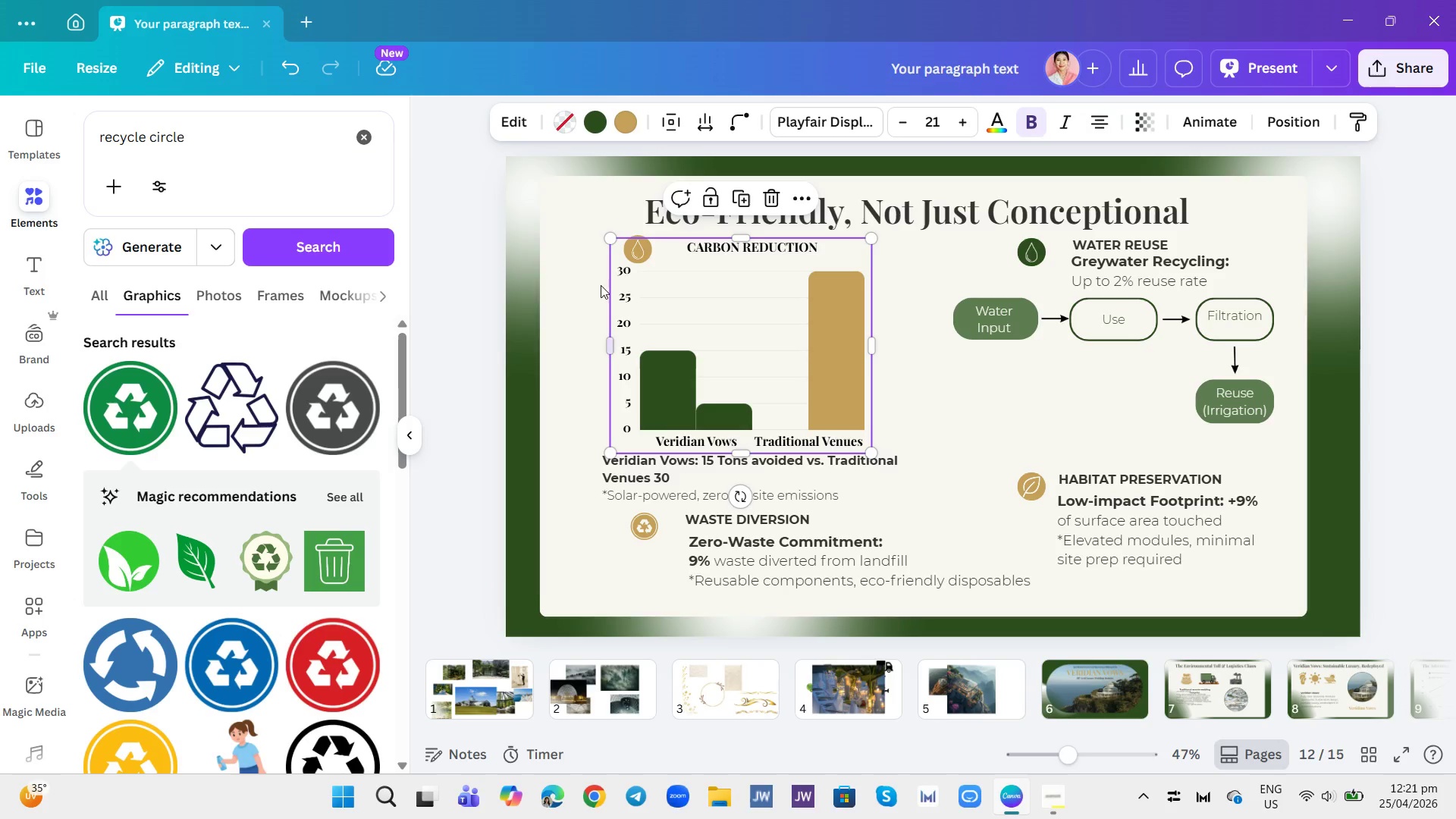 
left_click([571, 259])
 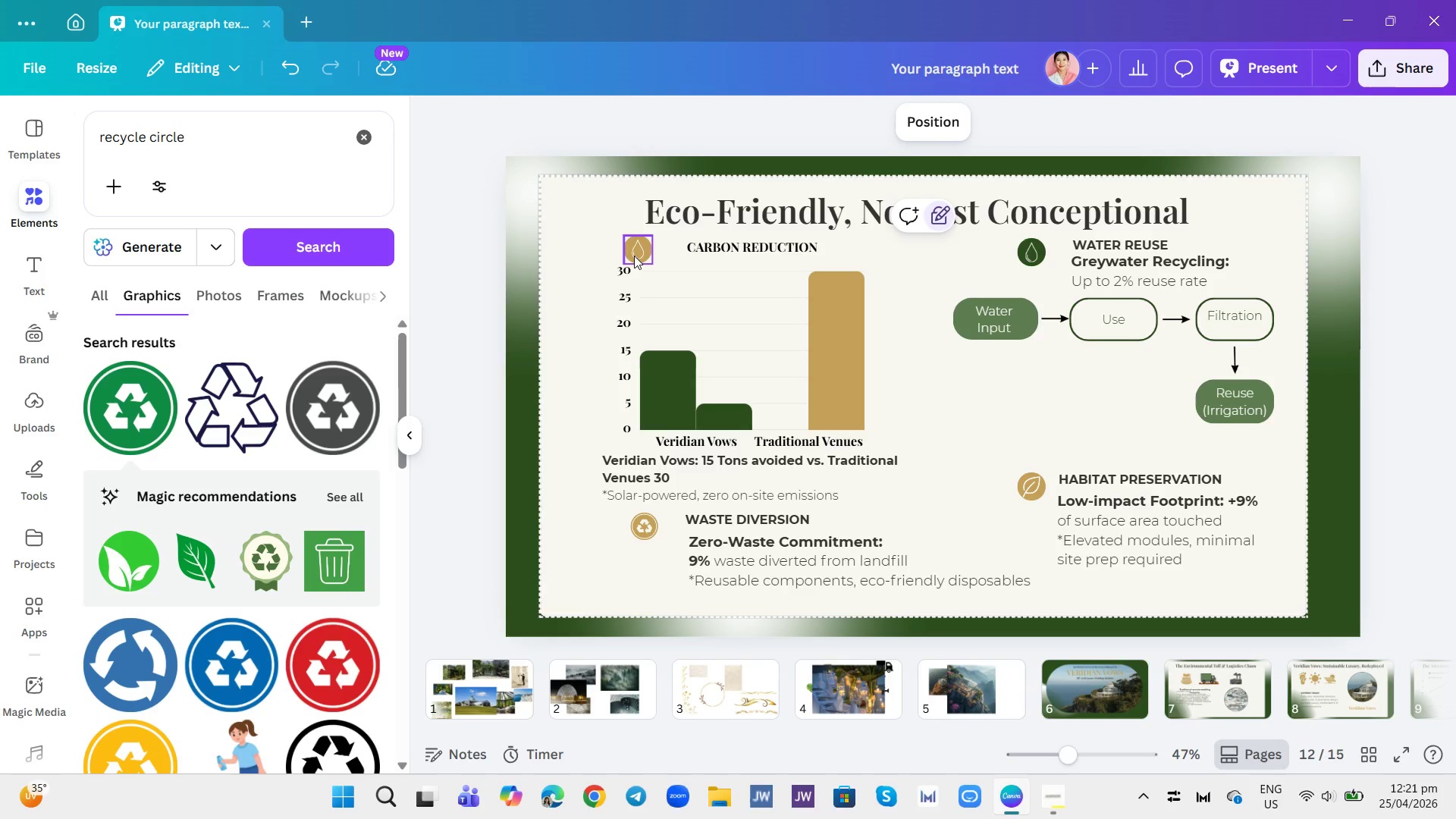 
left_click_drag(start_coordinate=[632, 255], to_coordinate=[630, 251])
 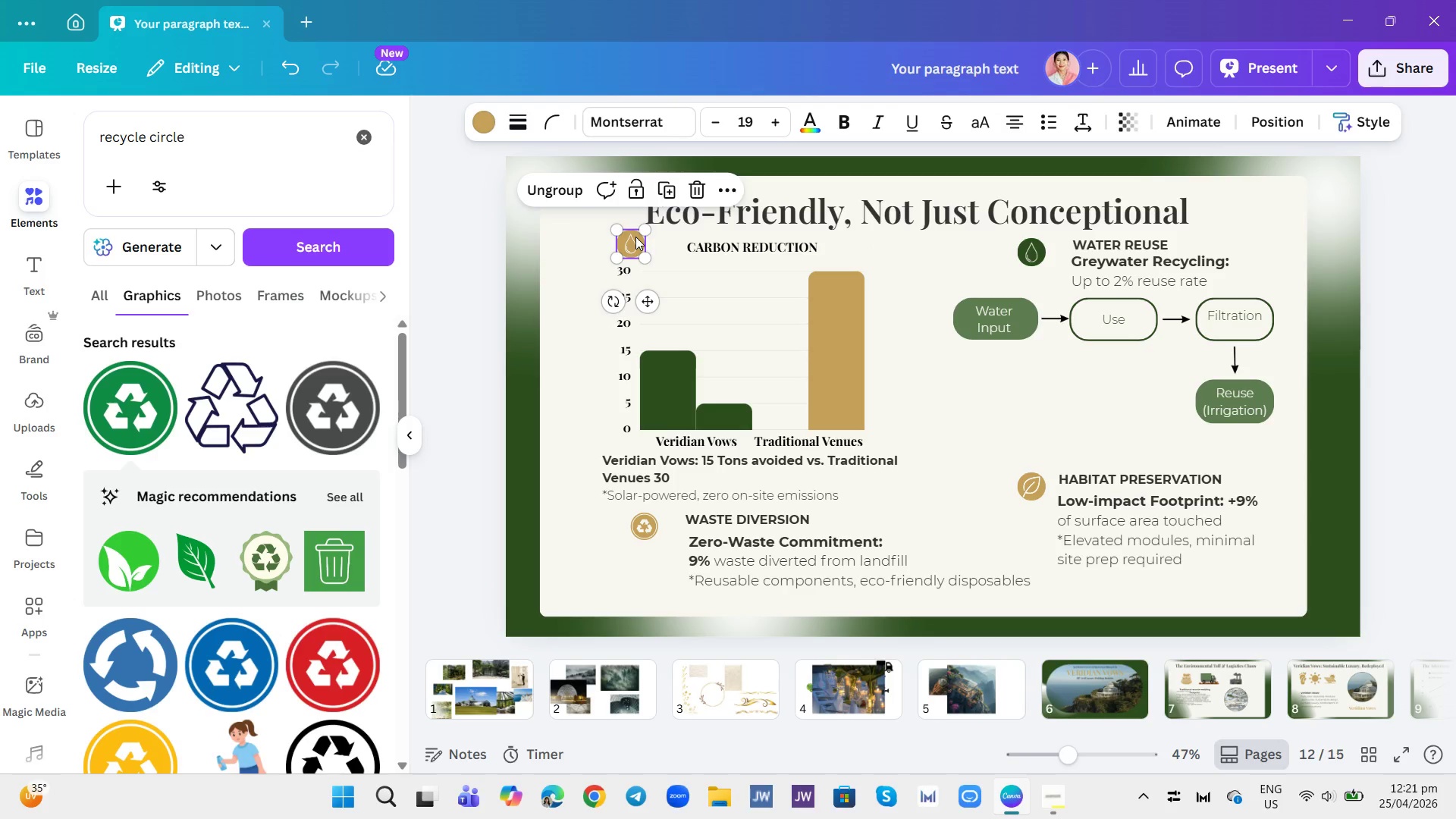 
left_click_drag(start_coordinate=[633, 240], to_coordinate=[661, 244])
 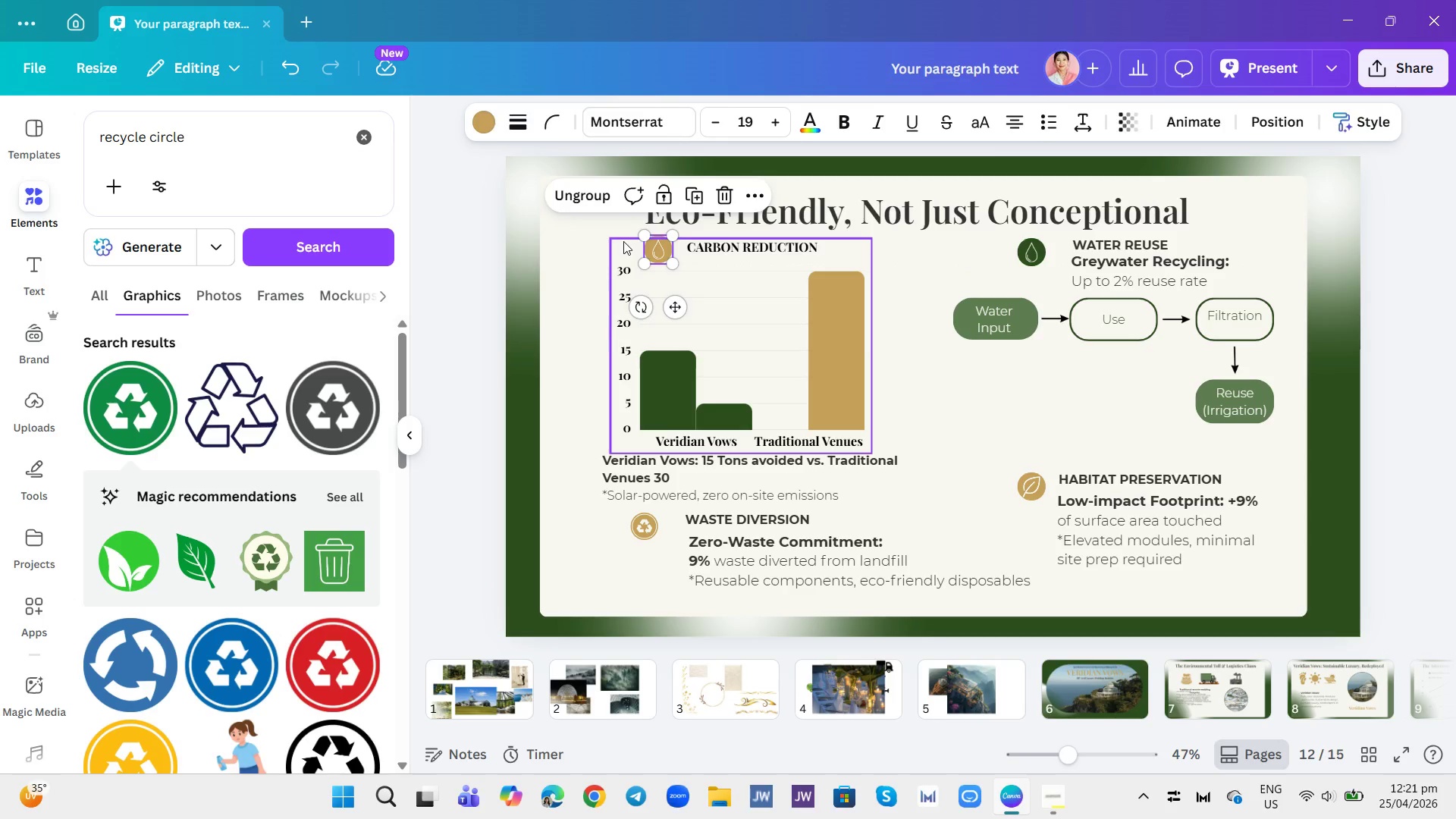 
left_click([623, 241])
 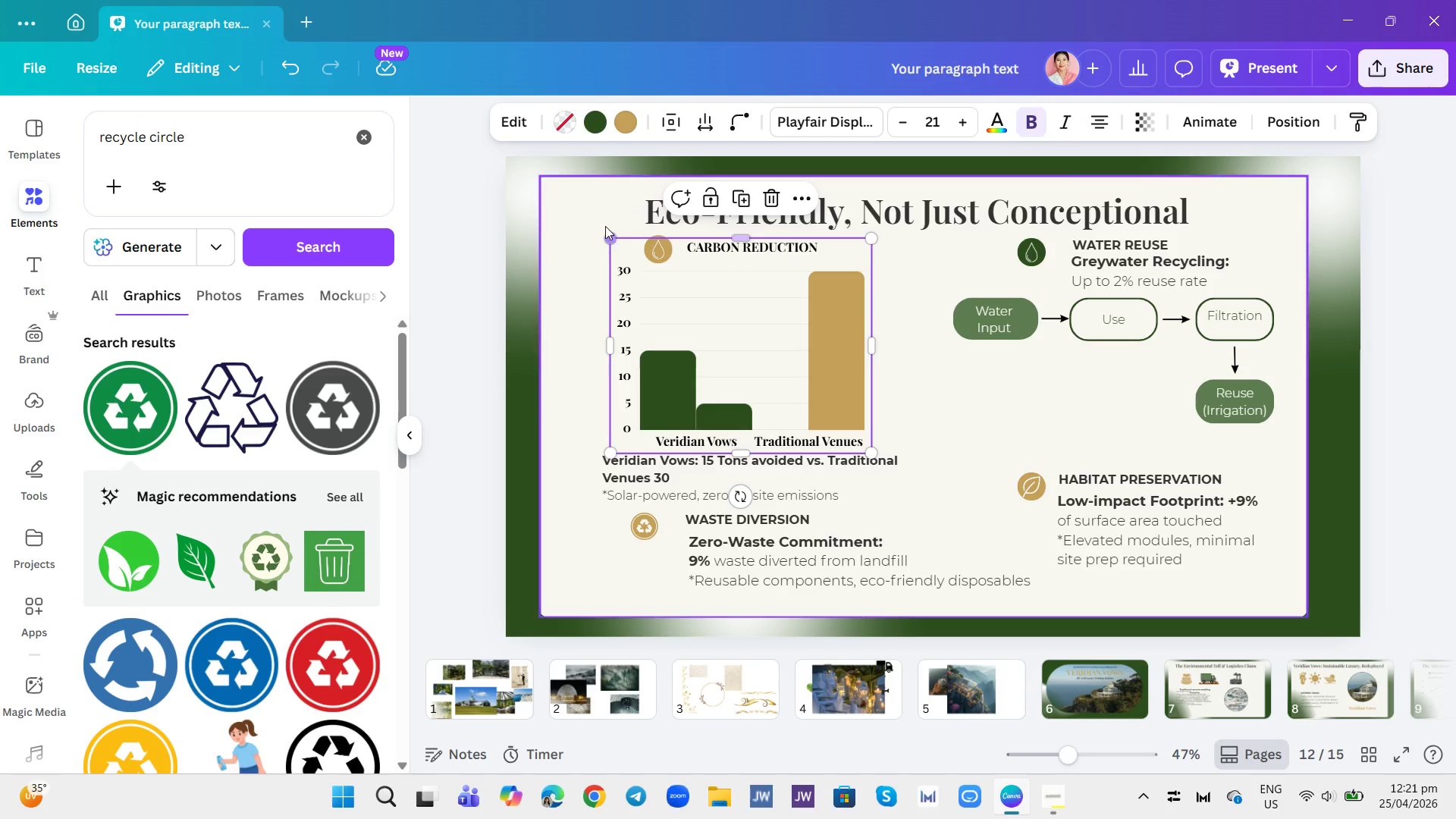 
left_click([605, 226])
 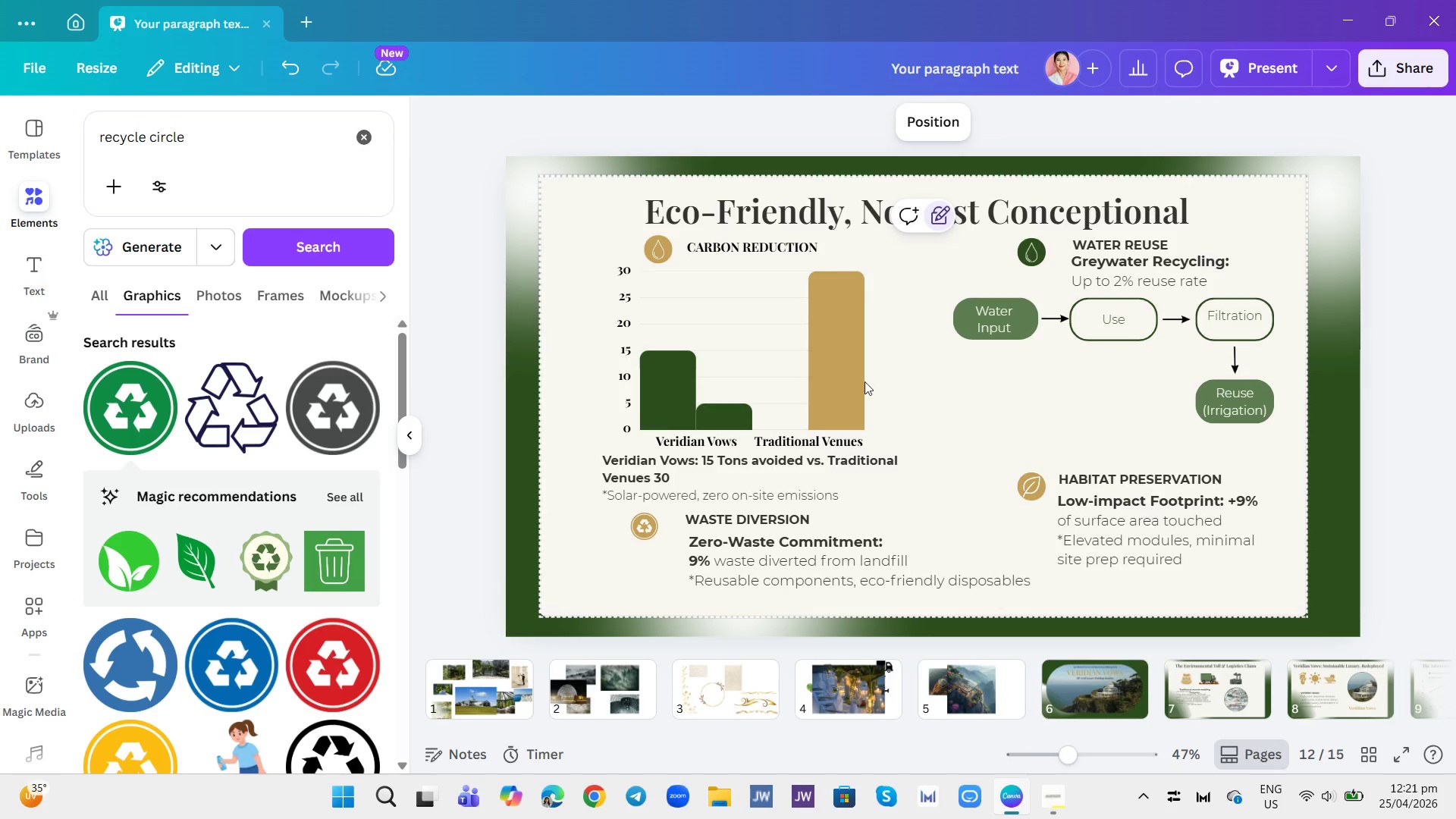 
left_click_drag(start_coordinate=[649, 528], to_coordinate=[667, 526])
 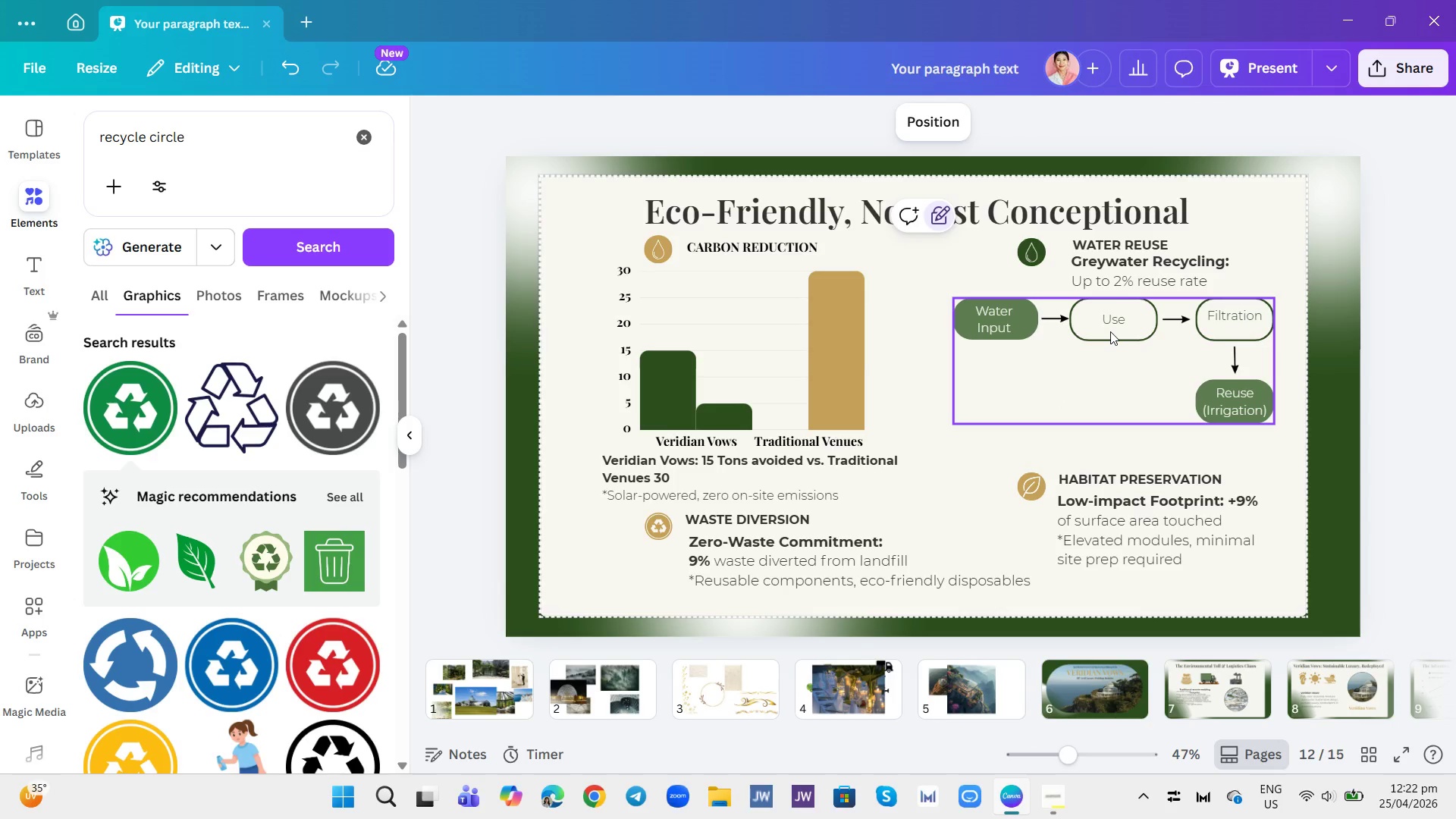 
wait(24.22)
 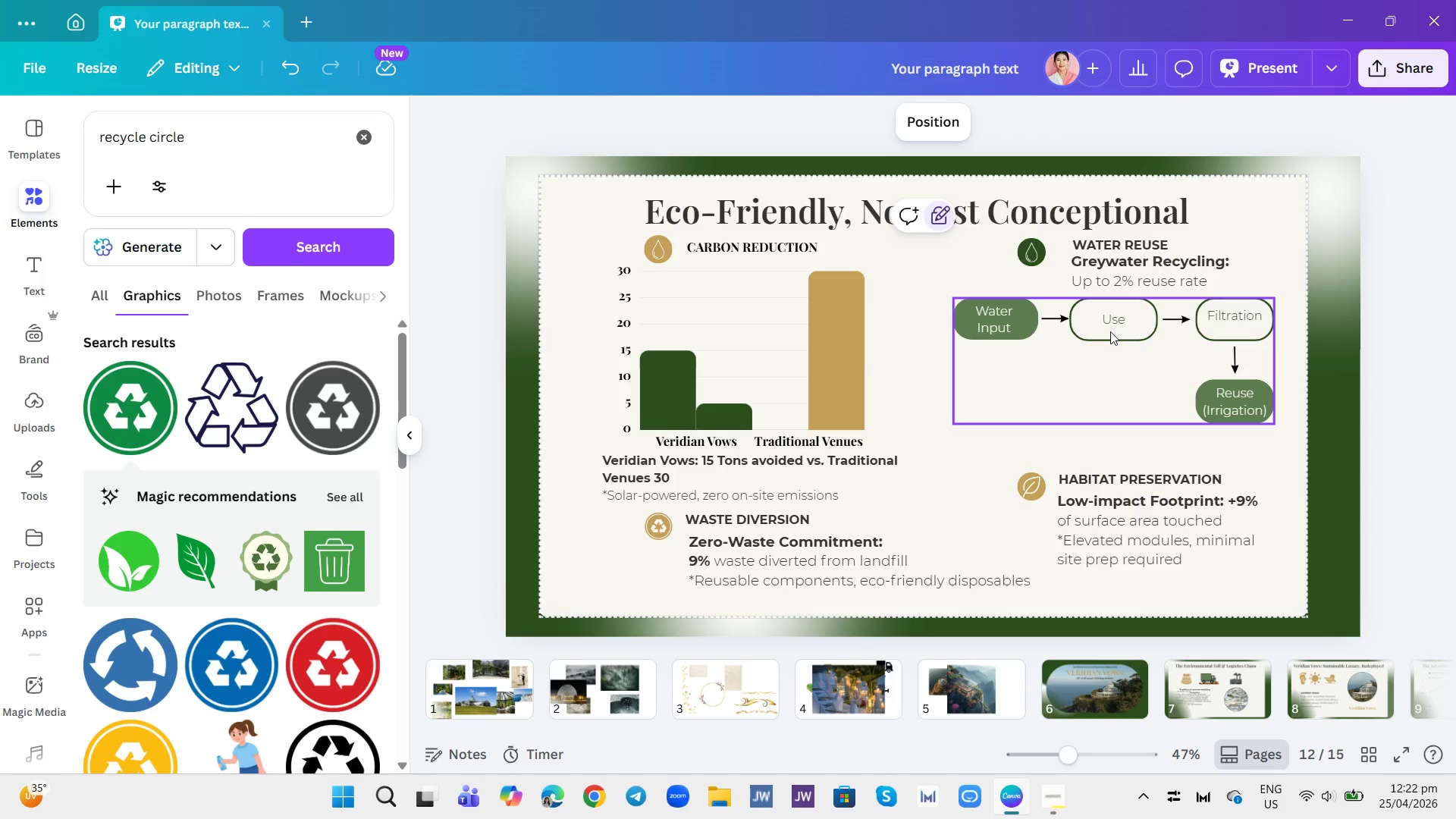 
left_click_drag(start_coordinate=[956, 731], to_coordinate=[1360, 781])
 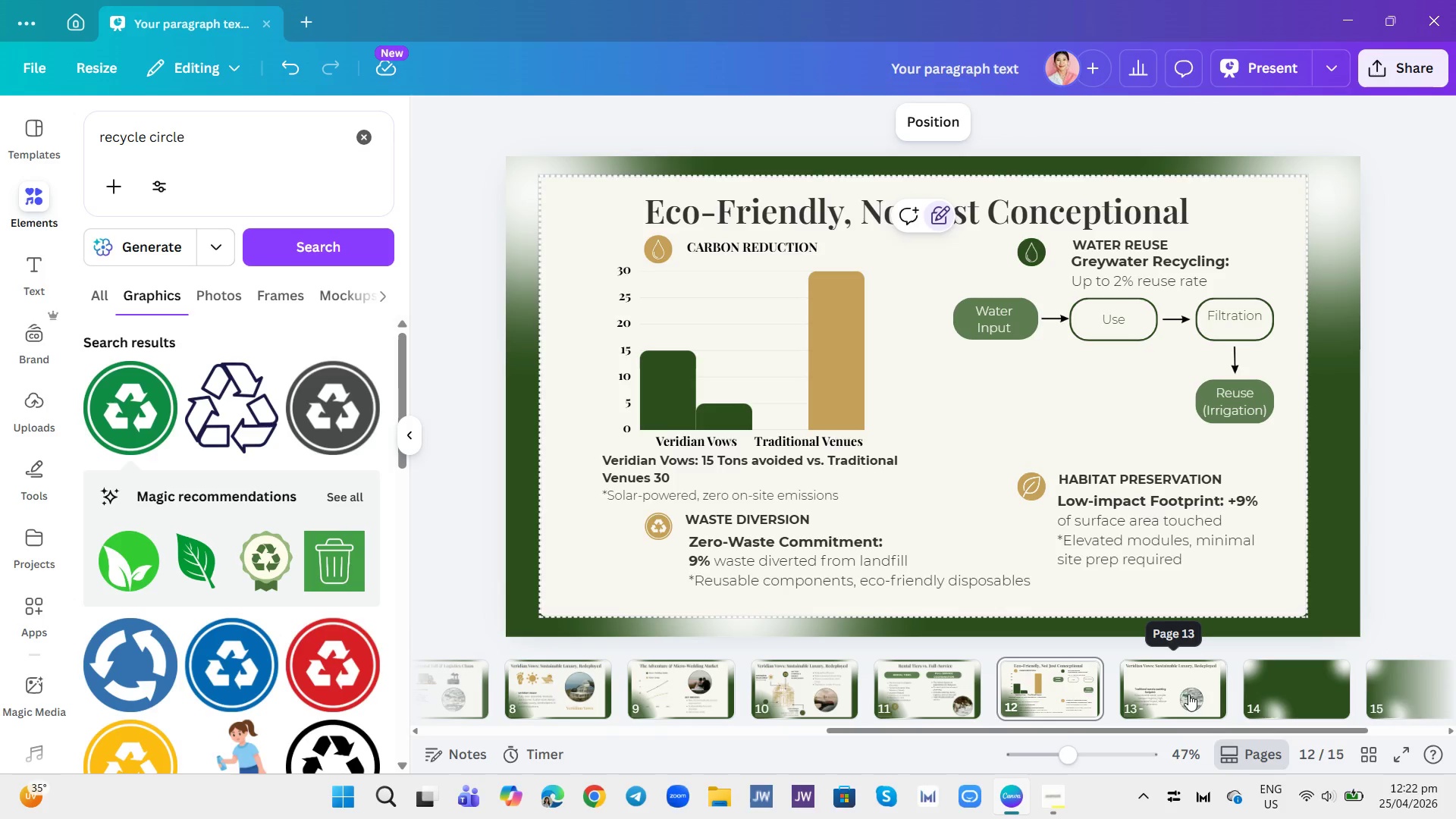 
right_click([1180, 684])
 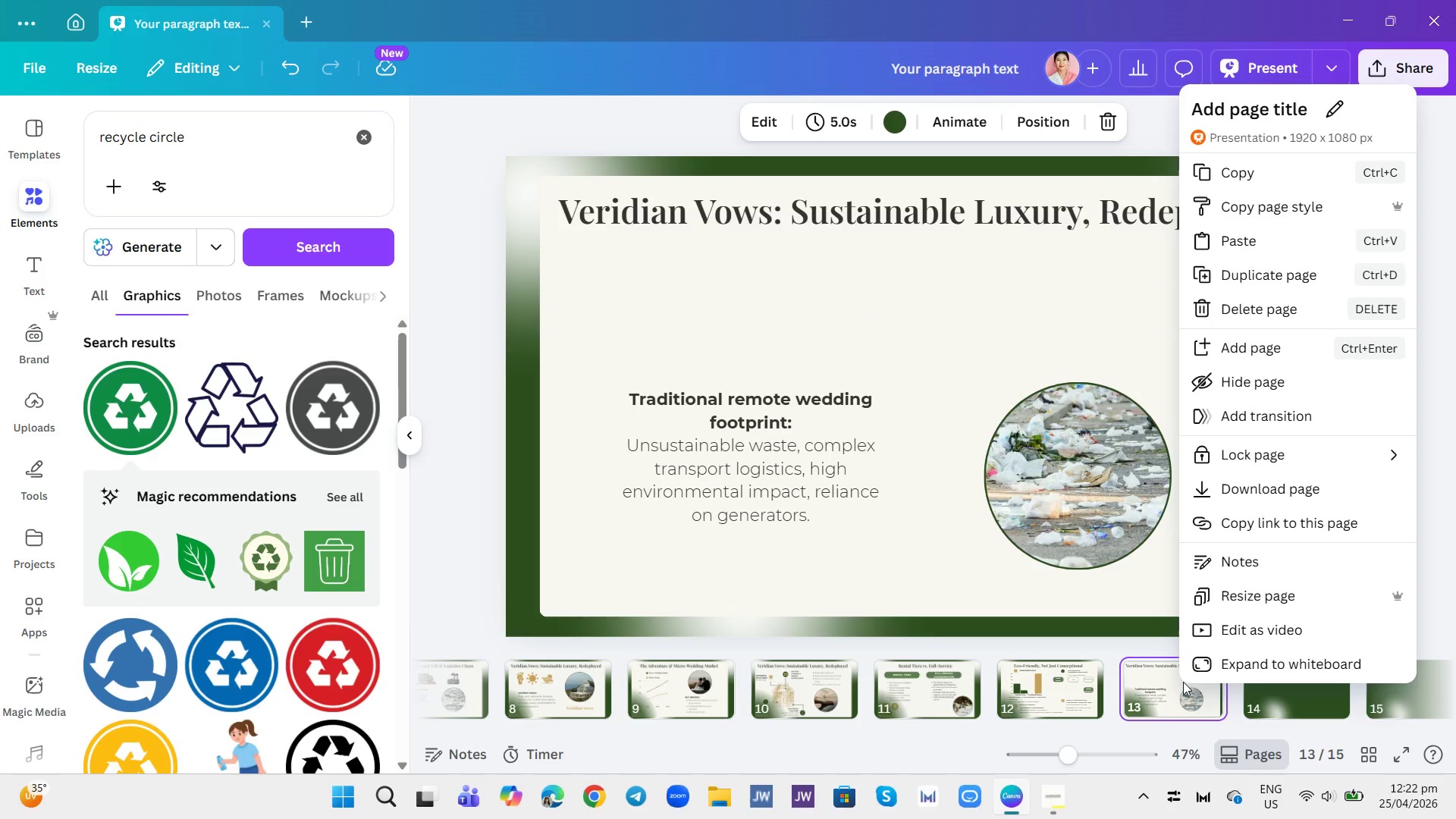 
key(Control+D)
 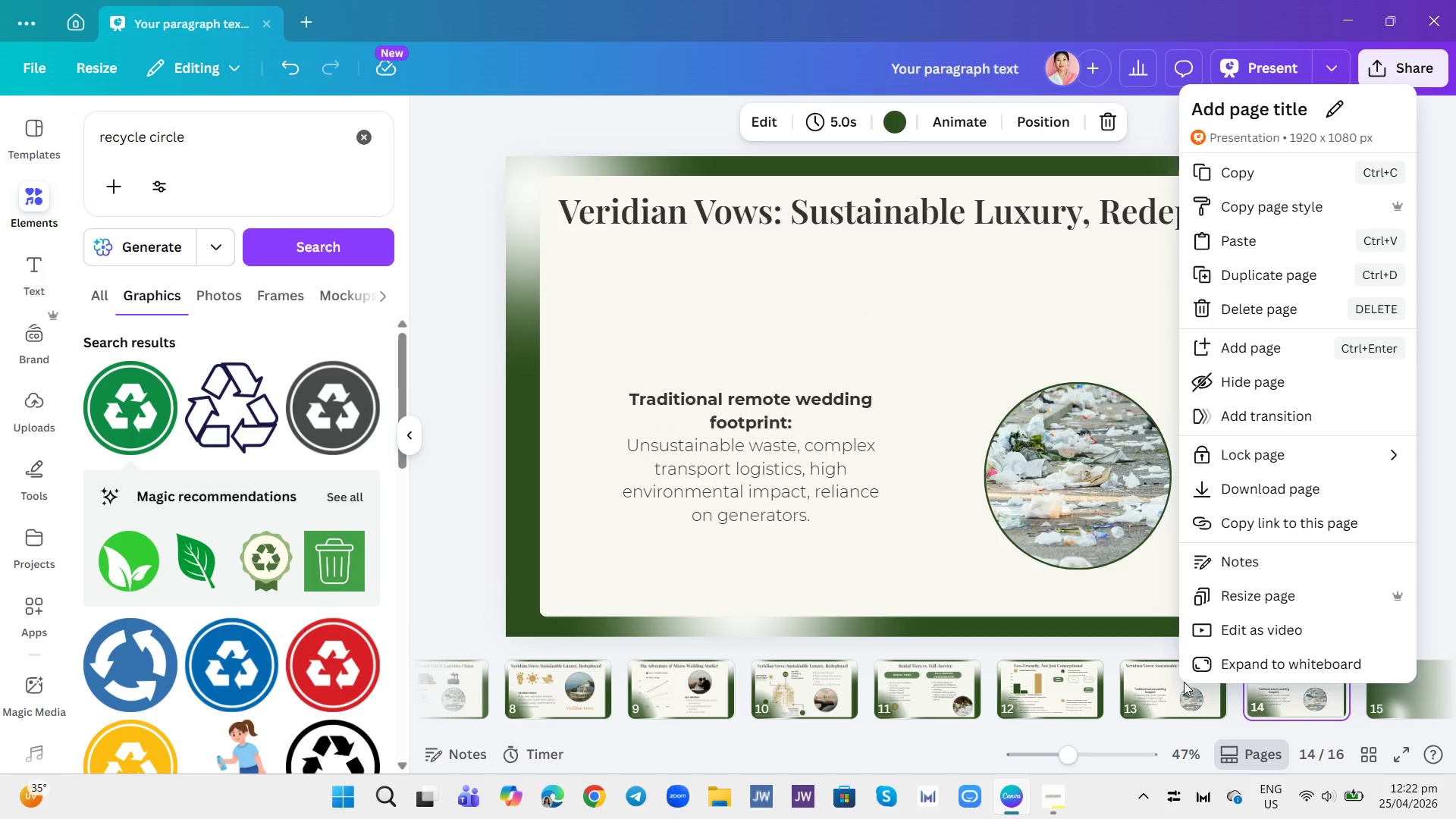 
key(Control+D)
 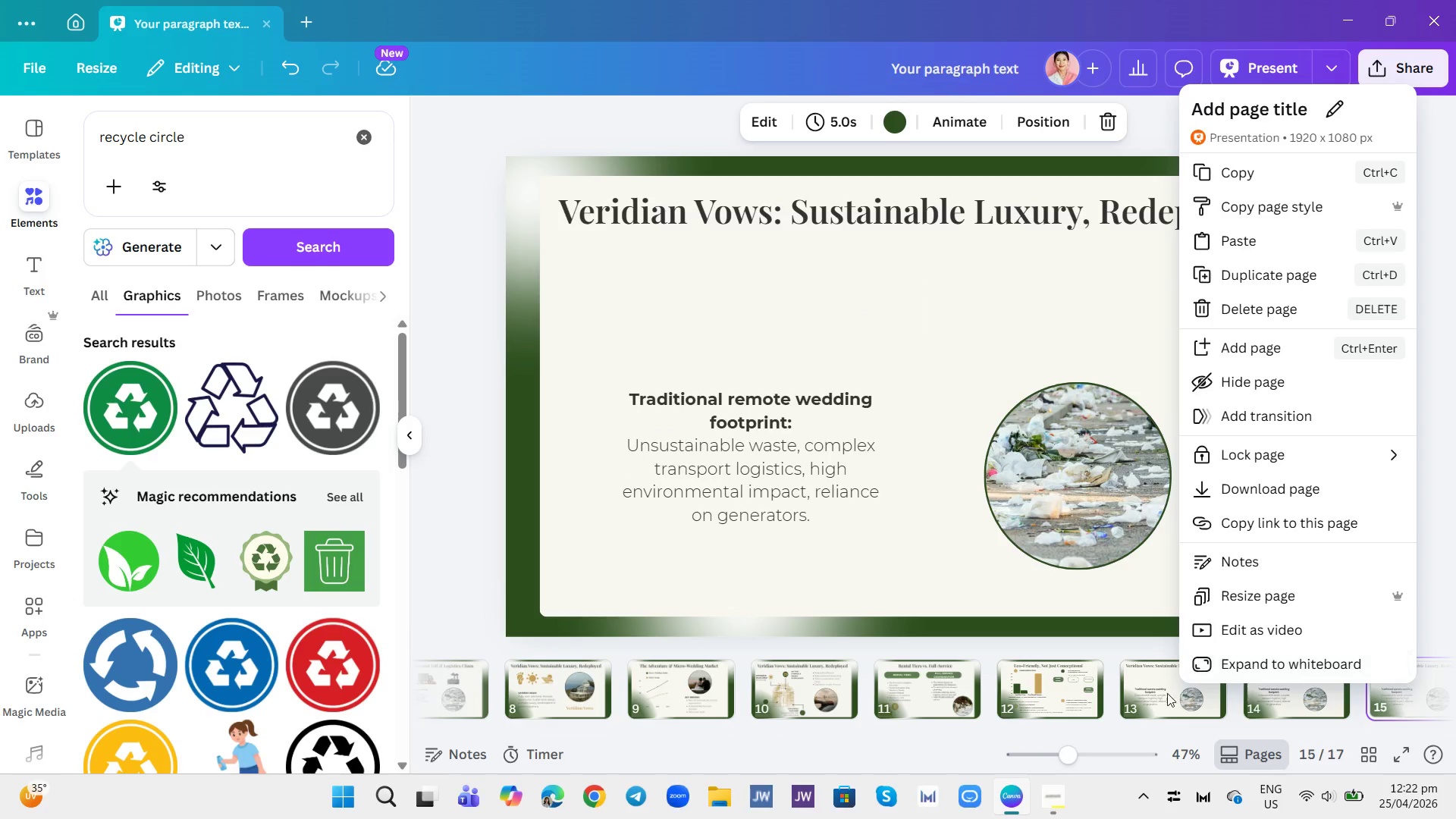 
left_click([1161, 699])
 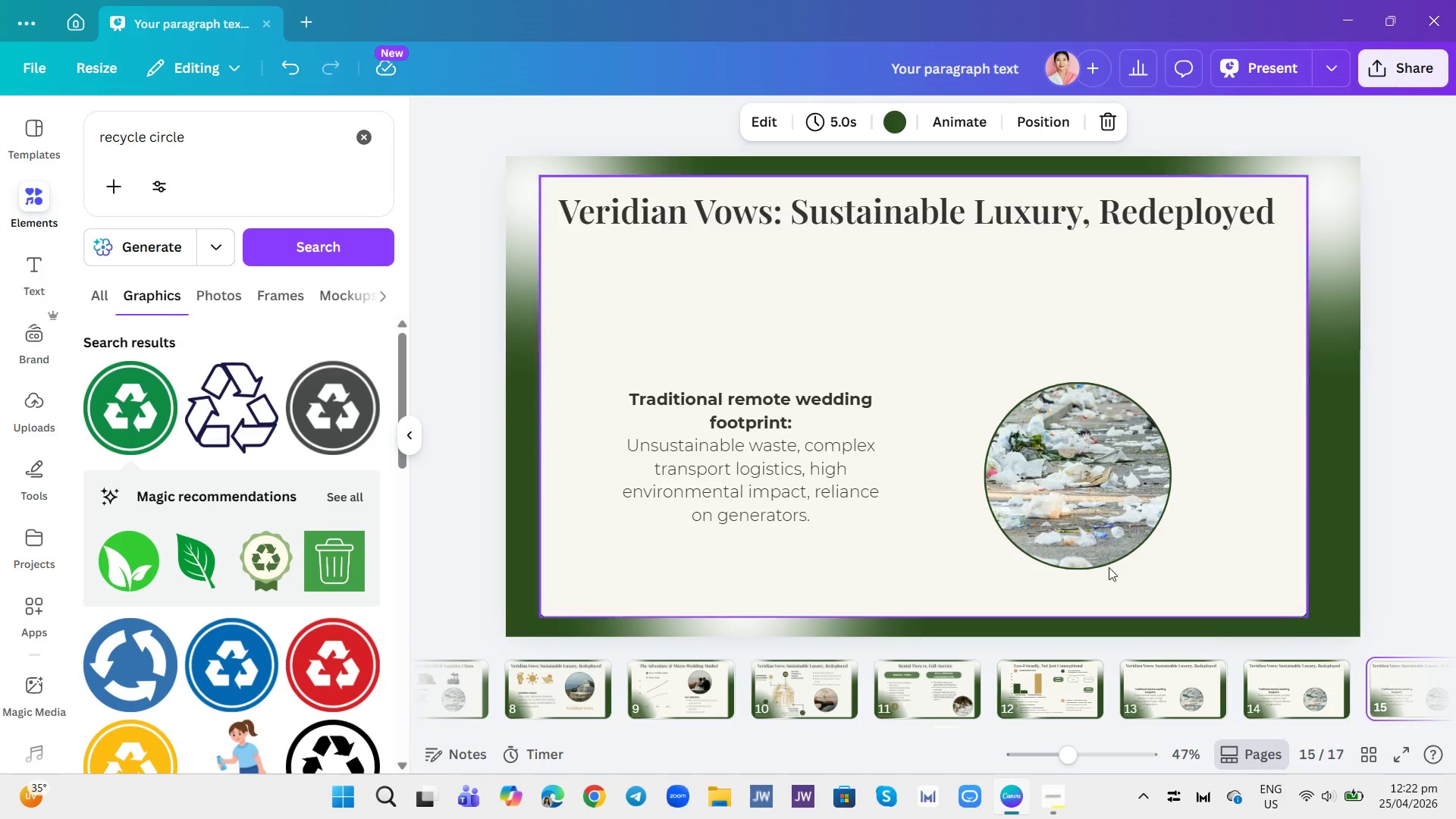 
left_click([1099, 538])
 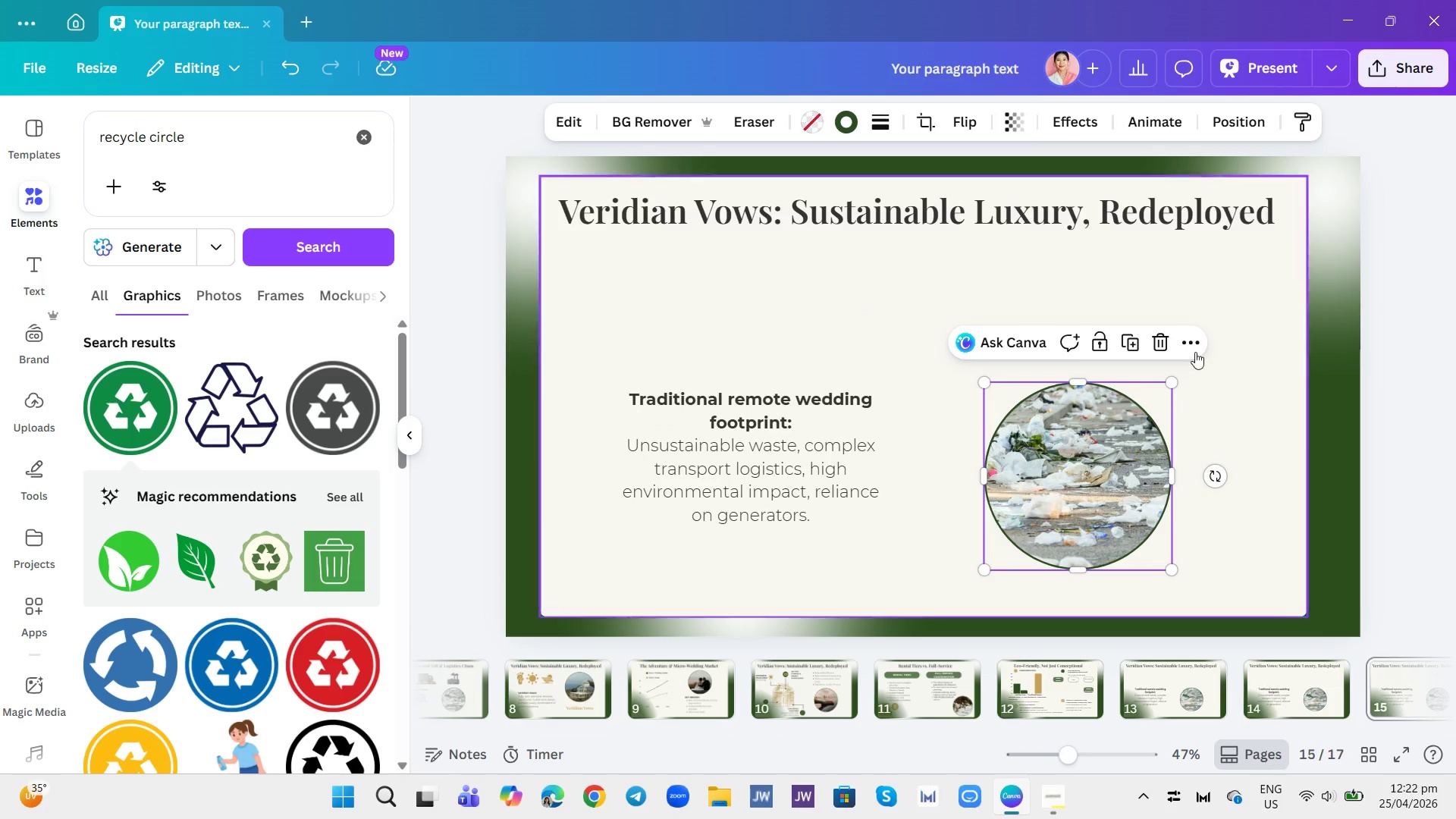 
left_click([1166, 346])
 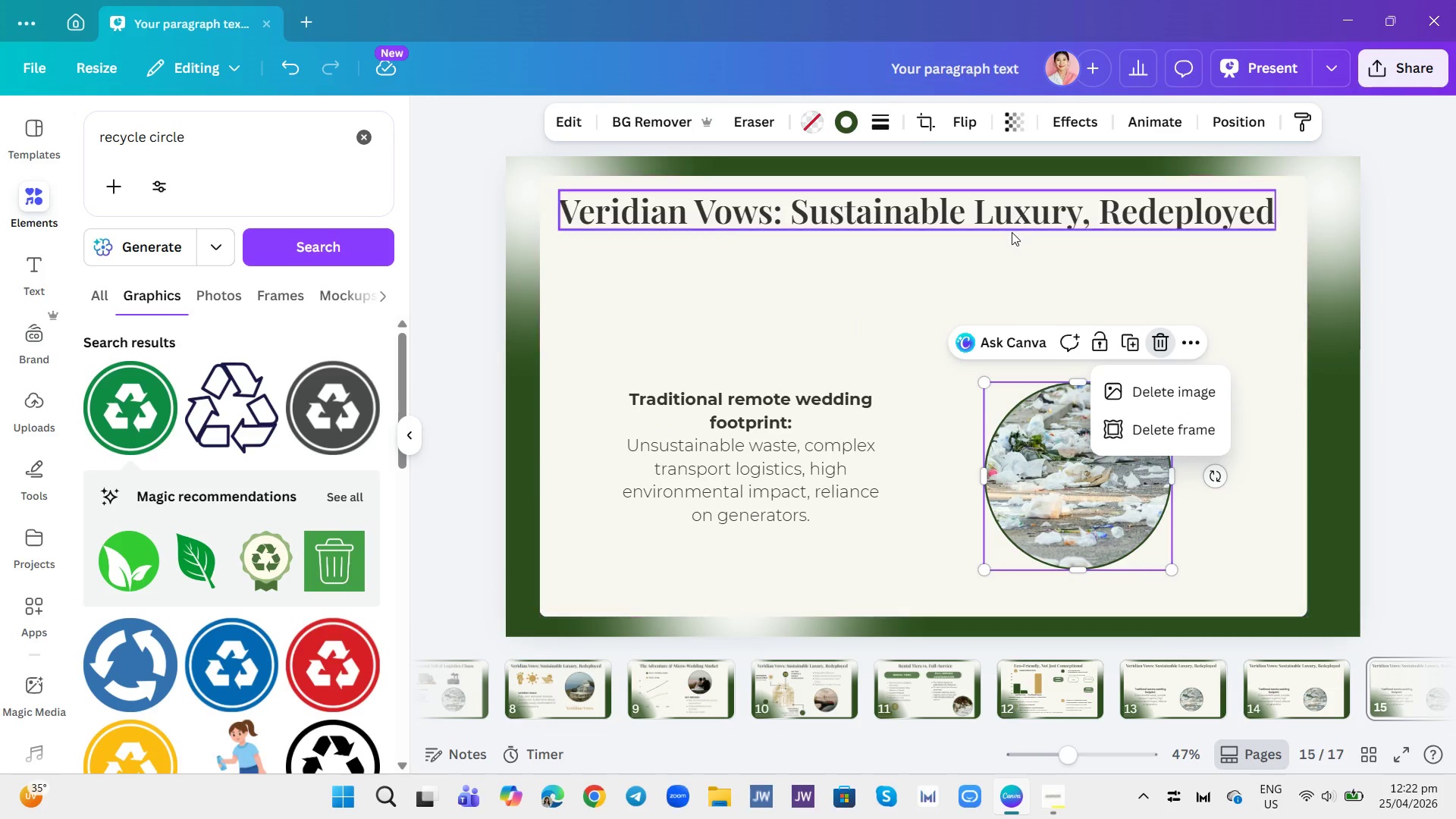 
left_click([1012, 232])
 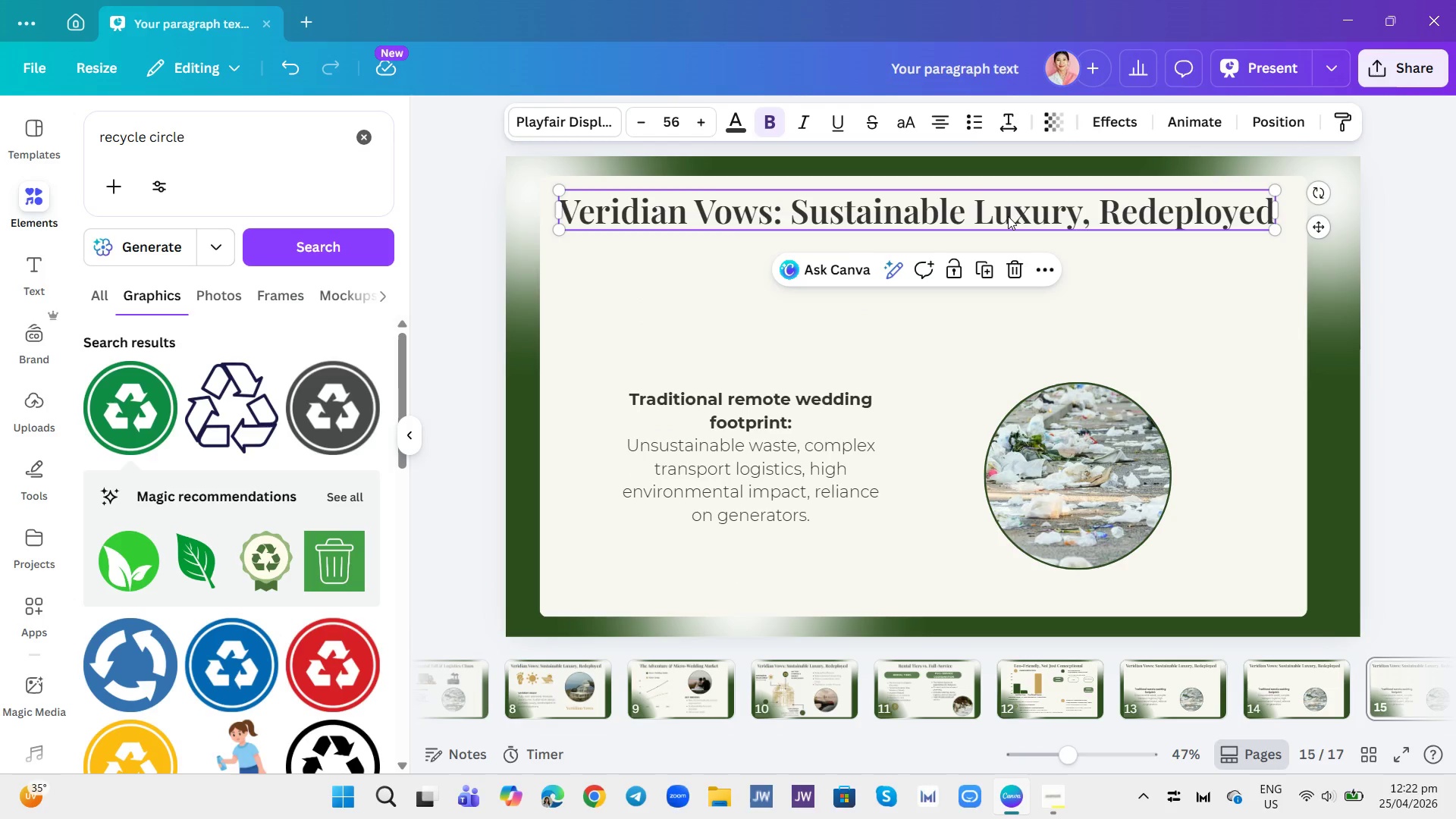 
left_click([1008, 216])
 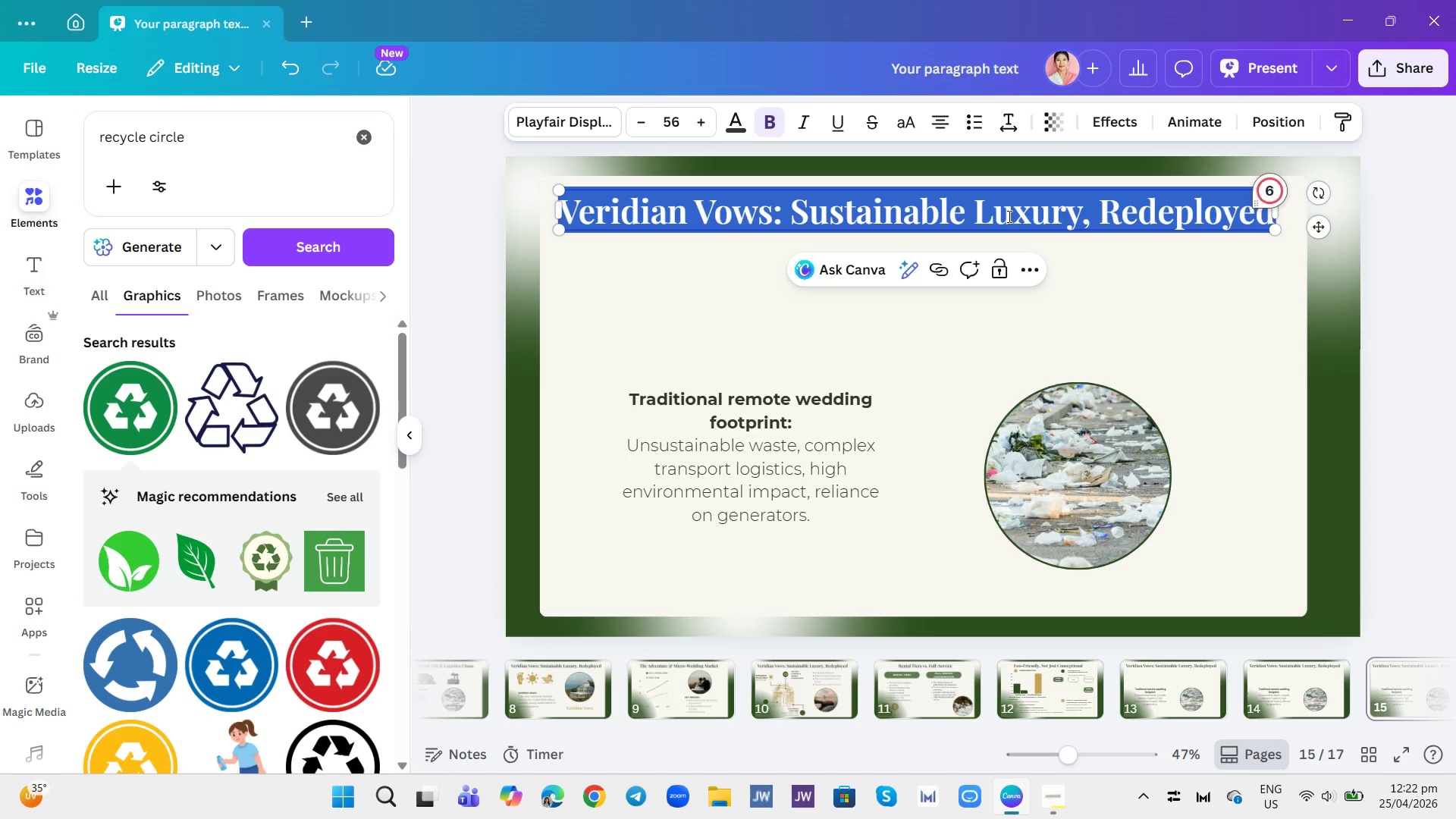 
wait(5.61)
 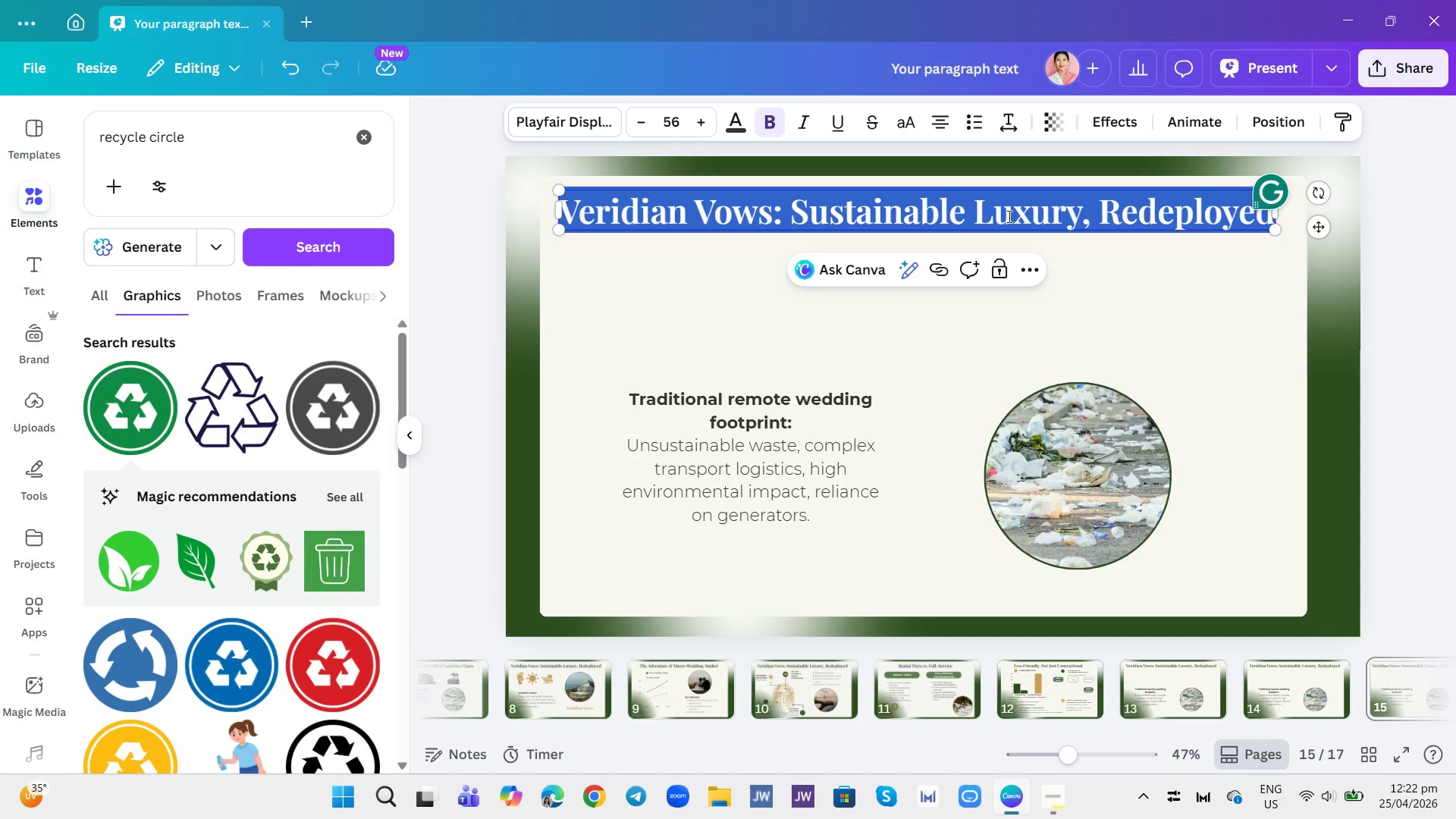 
type(The COmpetitive Edge)
 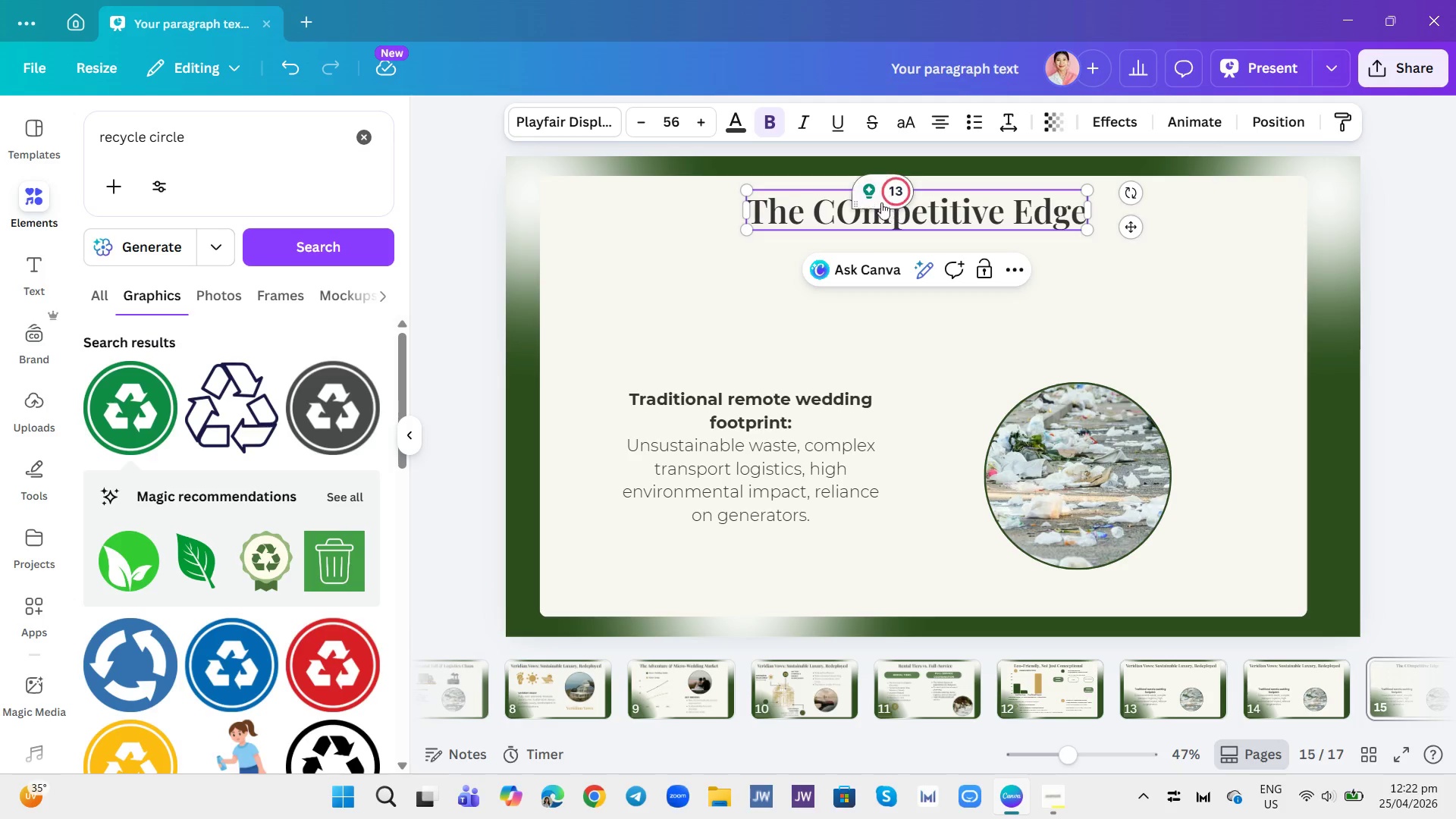 
left_click([861, 216])
 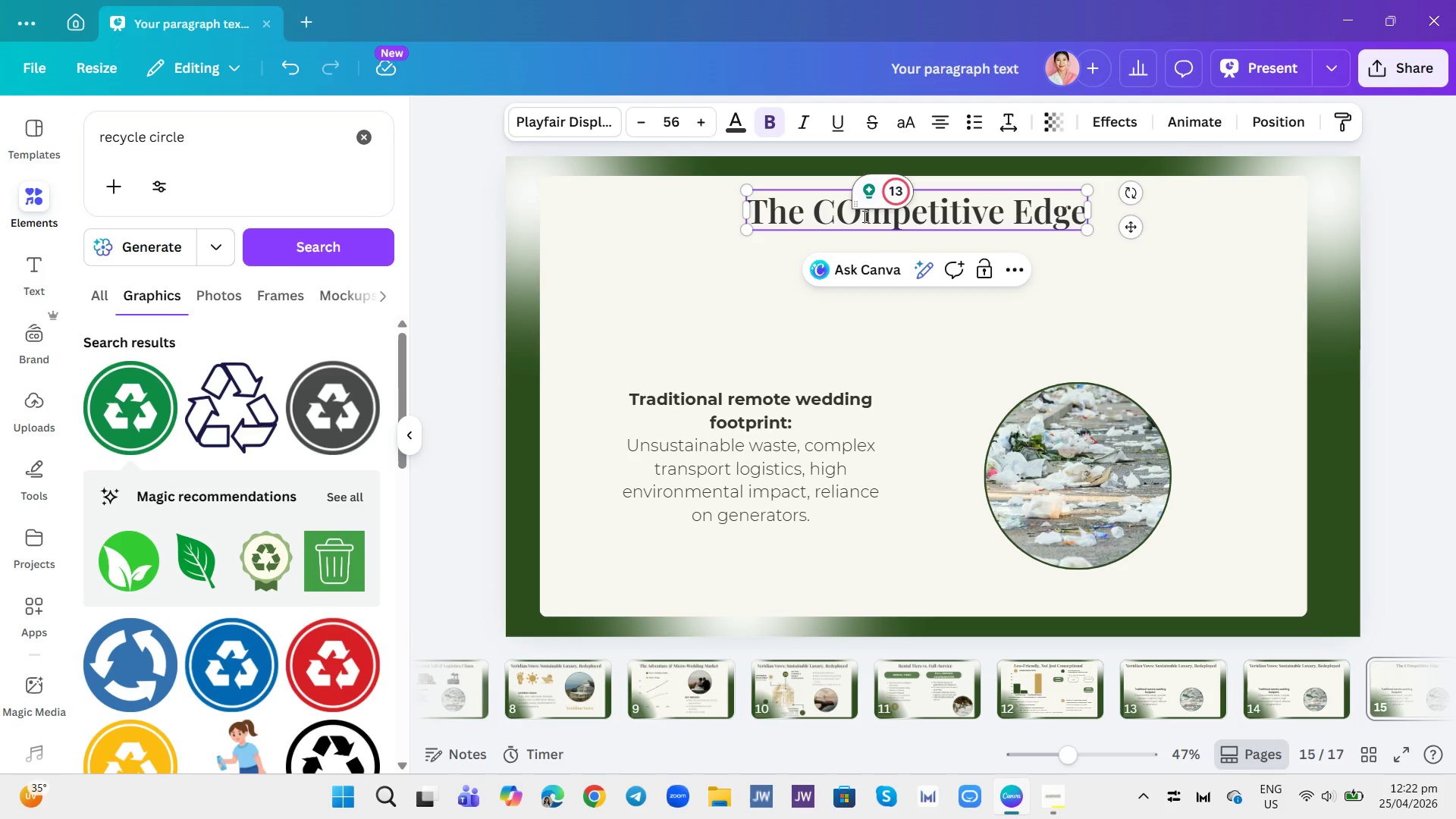 
key(Backspace)
 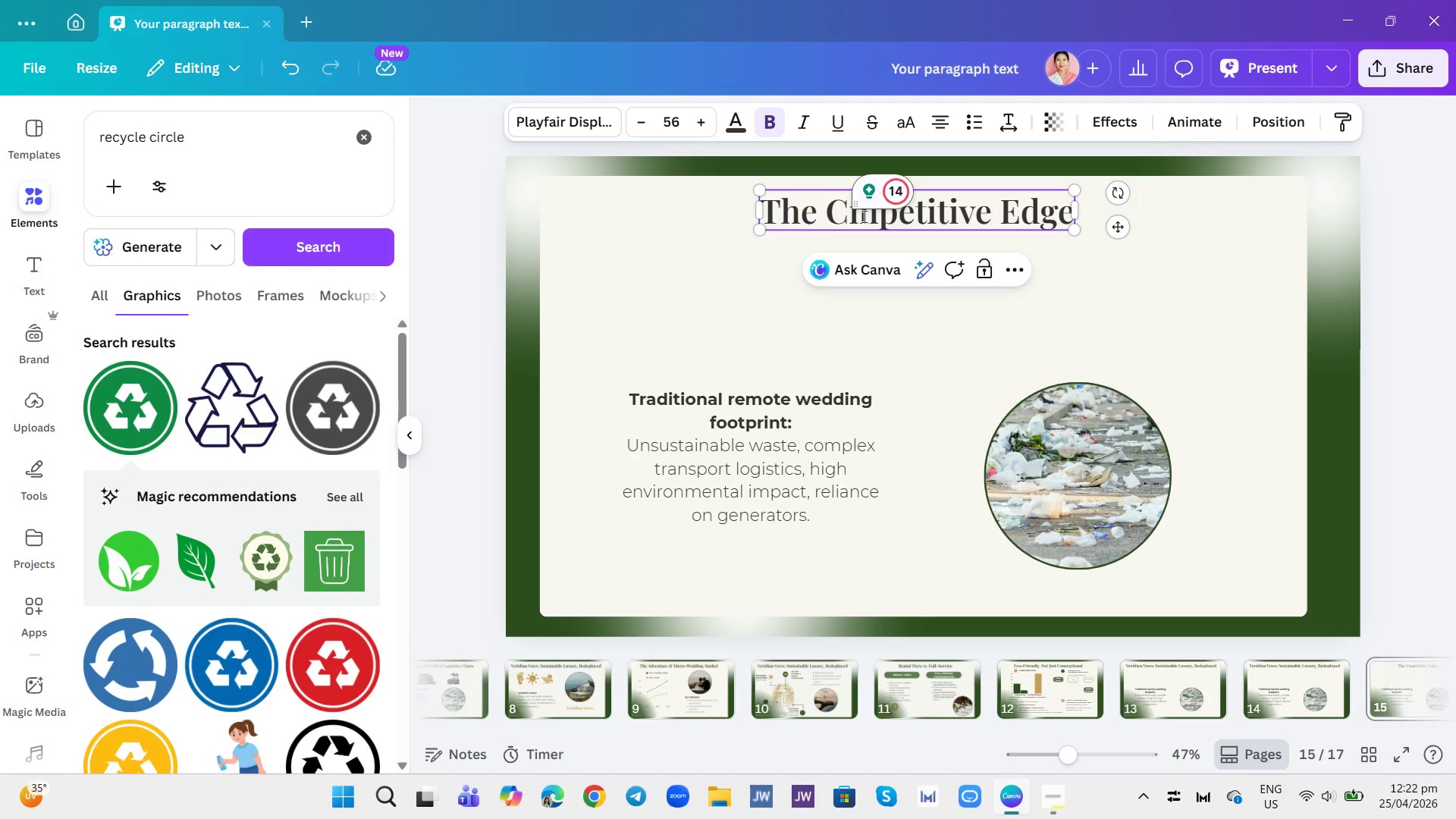 
key(O)
 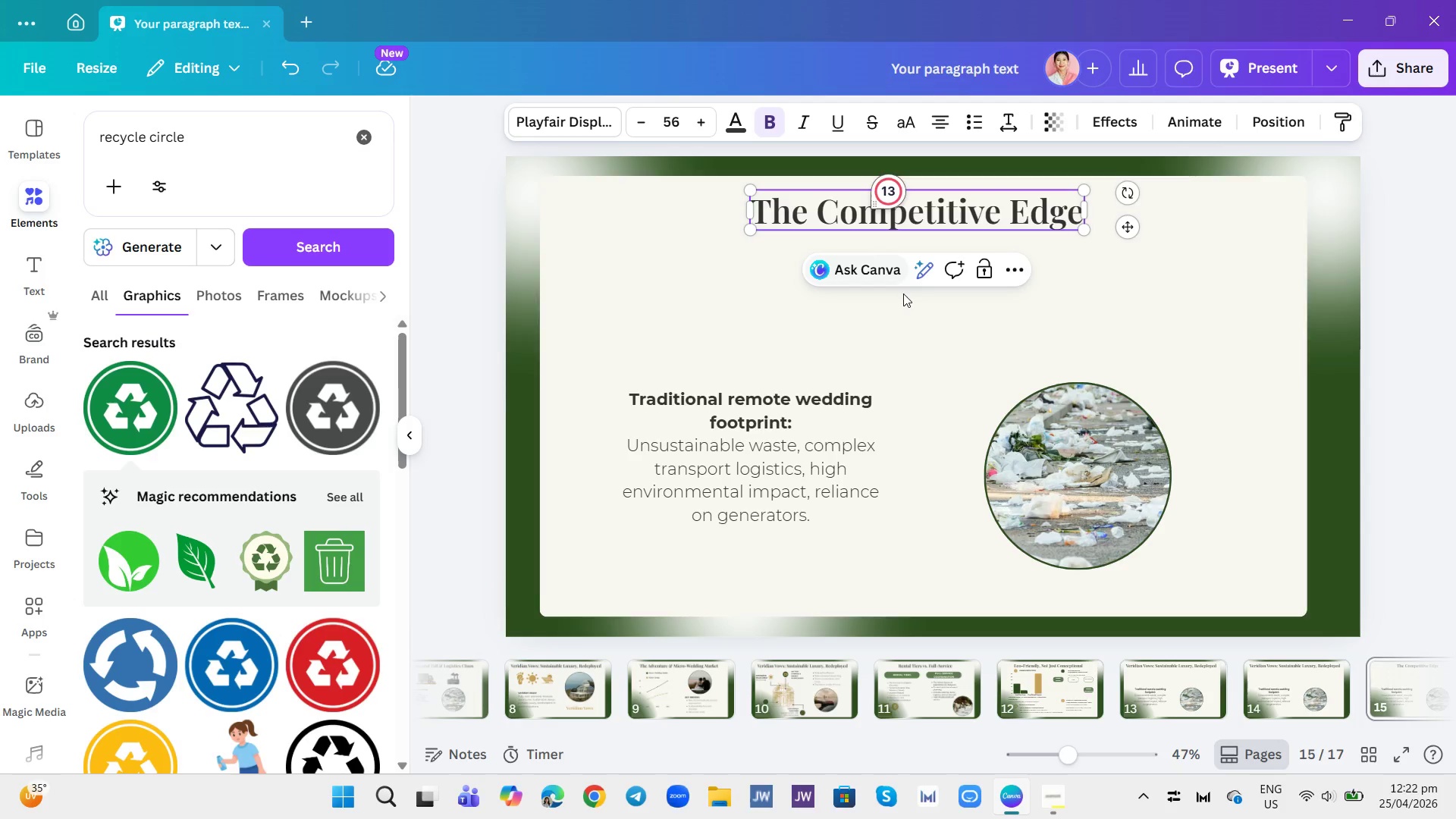 
left_click([811, 428])
 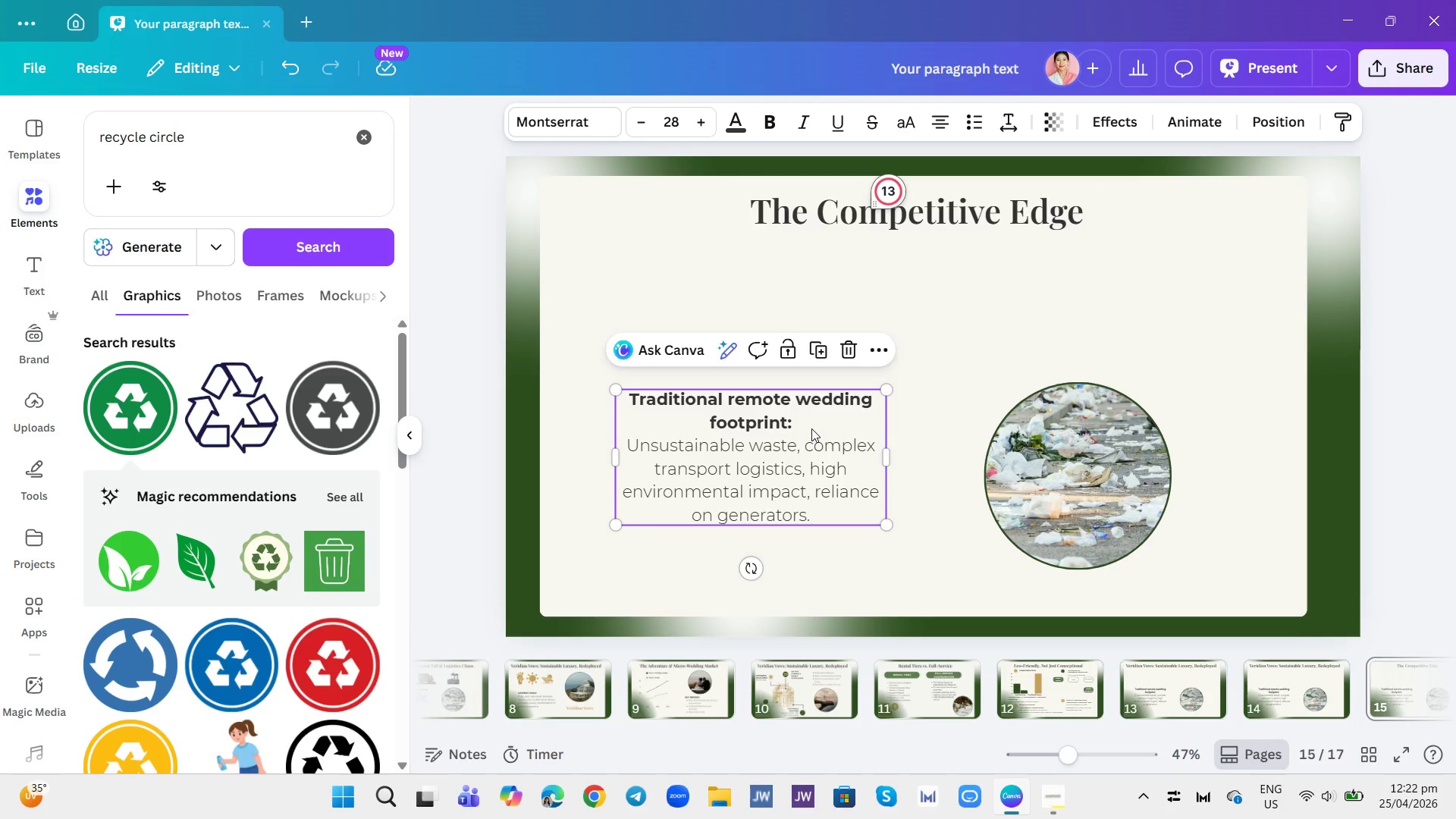 
left_click([811, 428])
 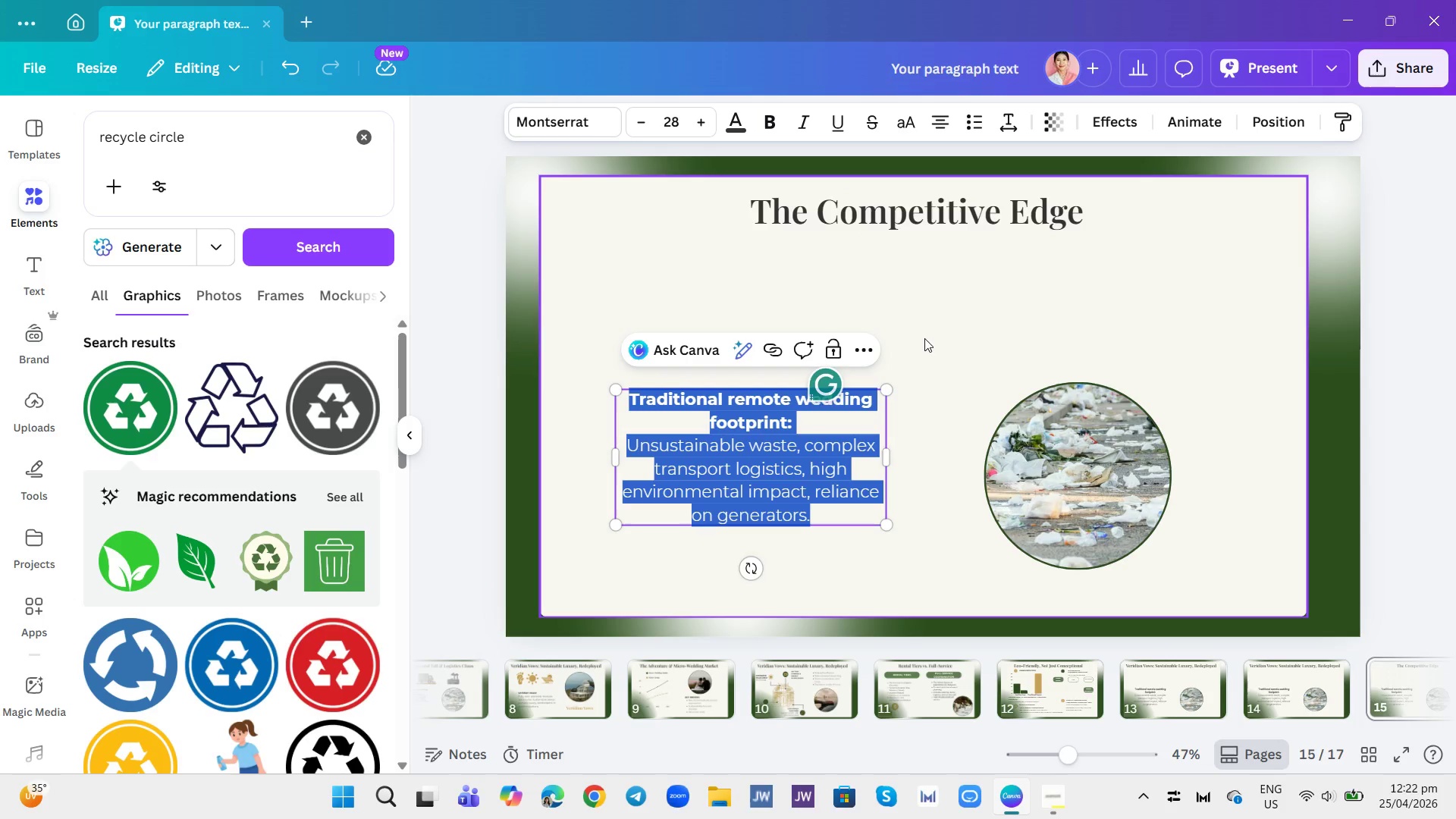 
double_click([789, 478])
 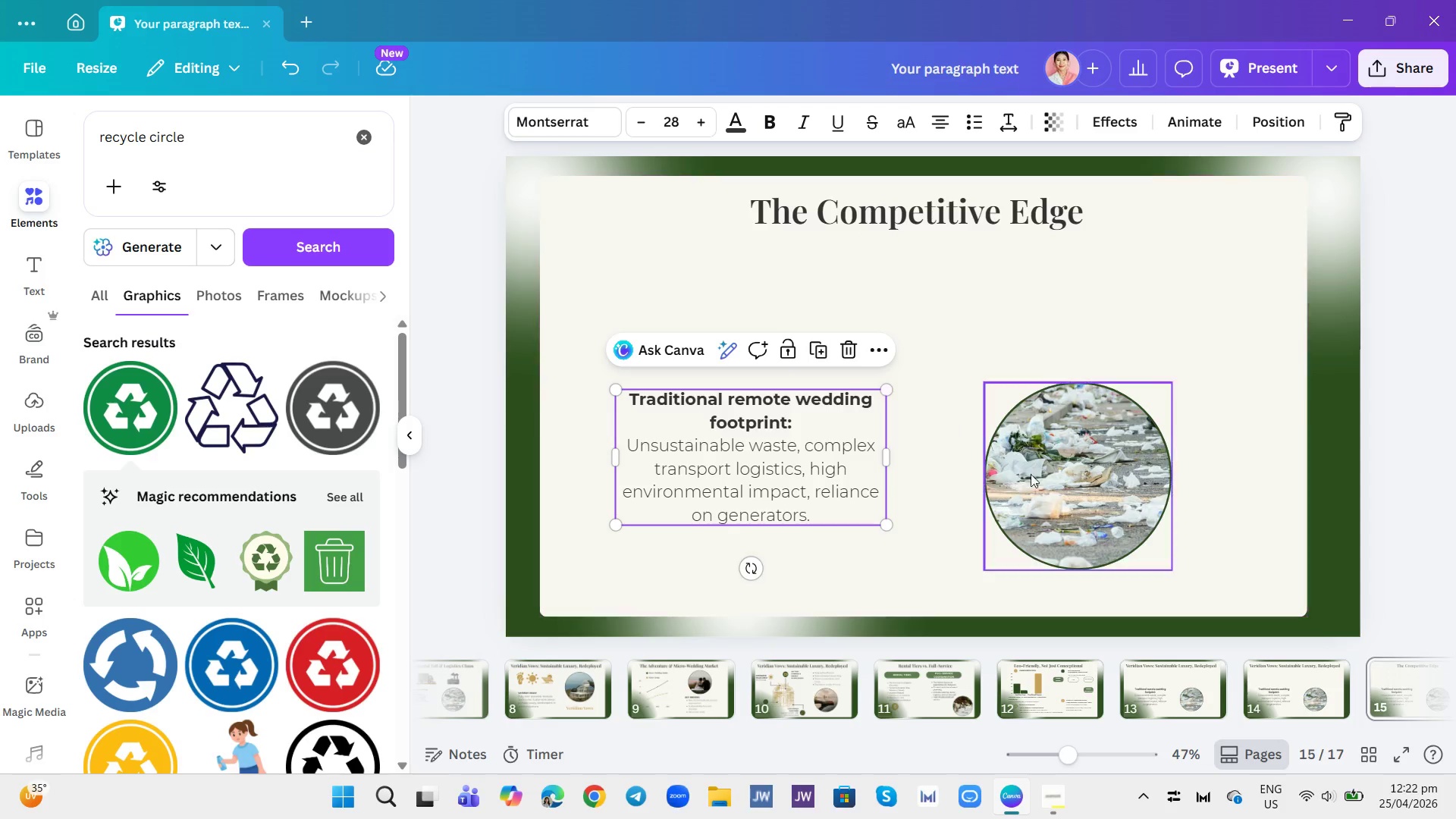 
left_click([1078, 498])
 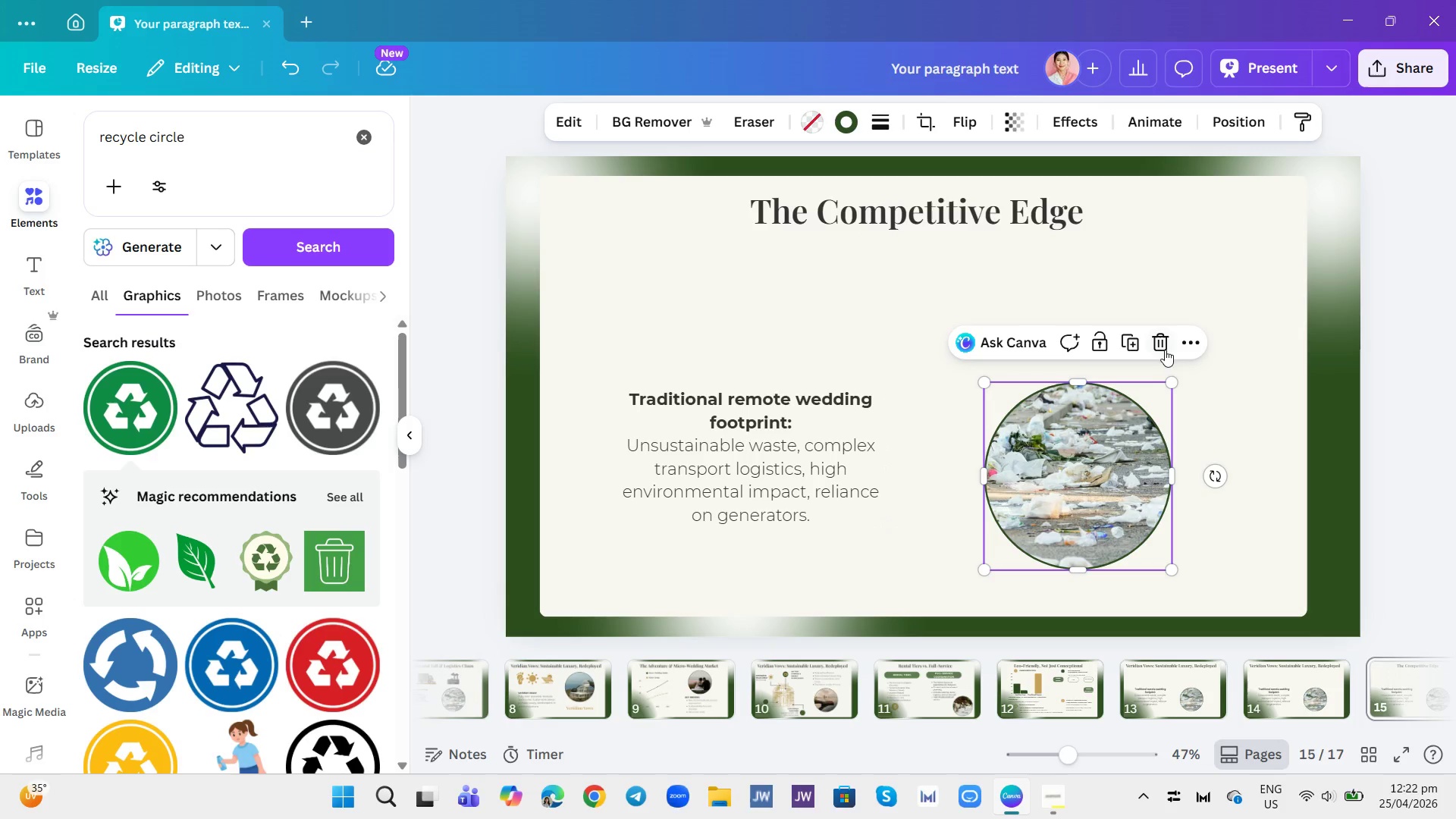 
left_click([1164, 341])
 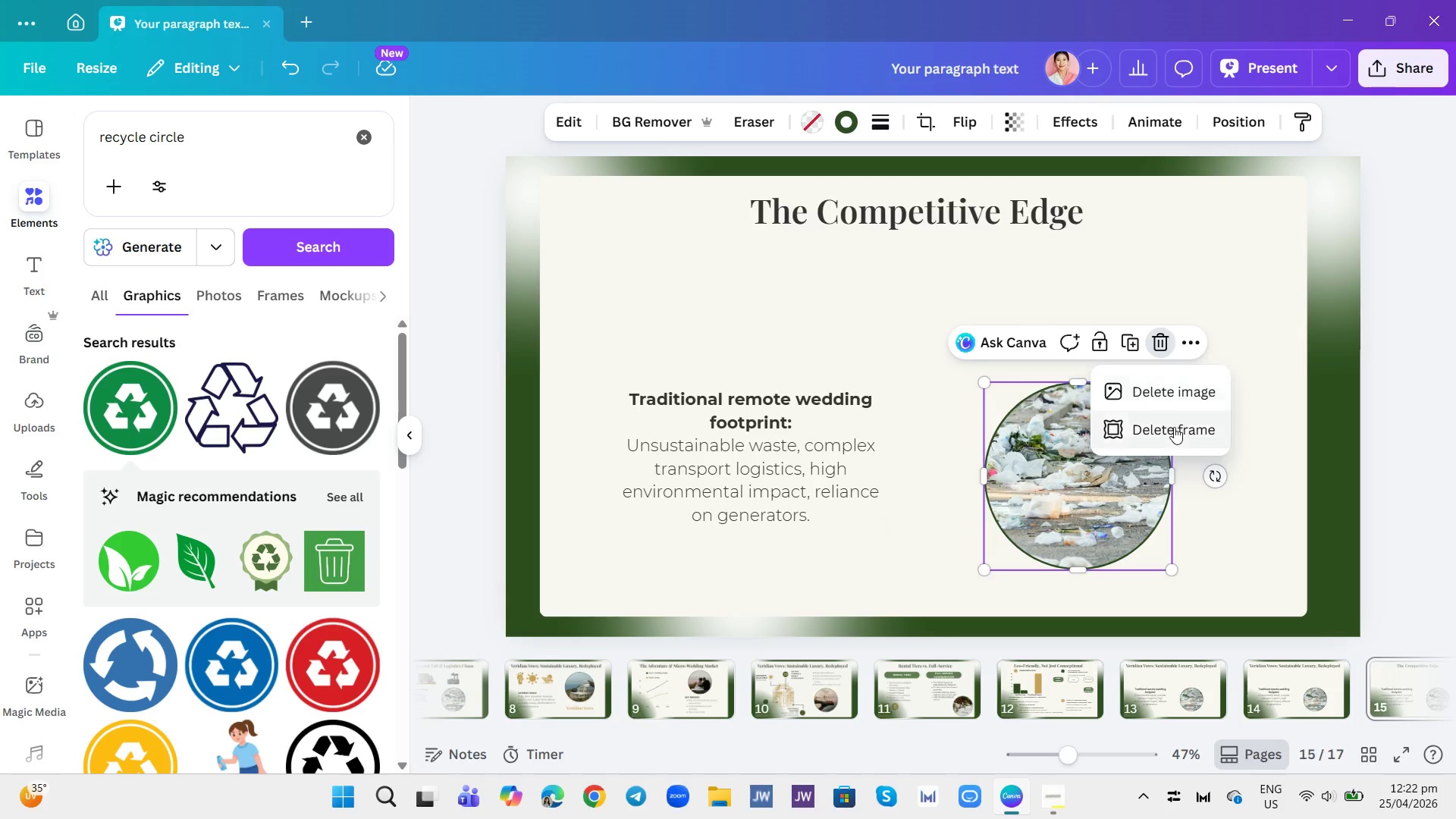 
left_click([1171, 428])
 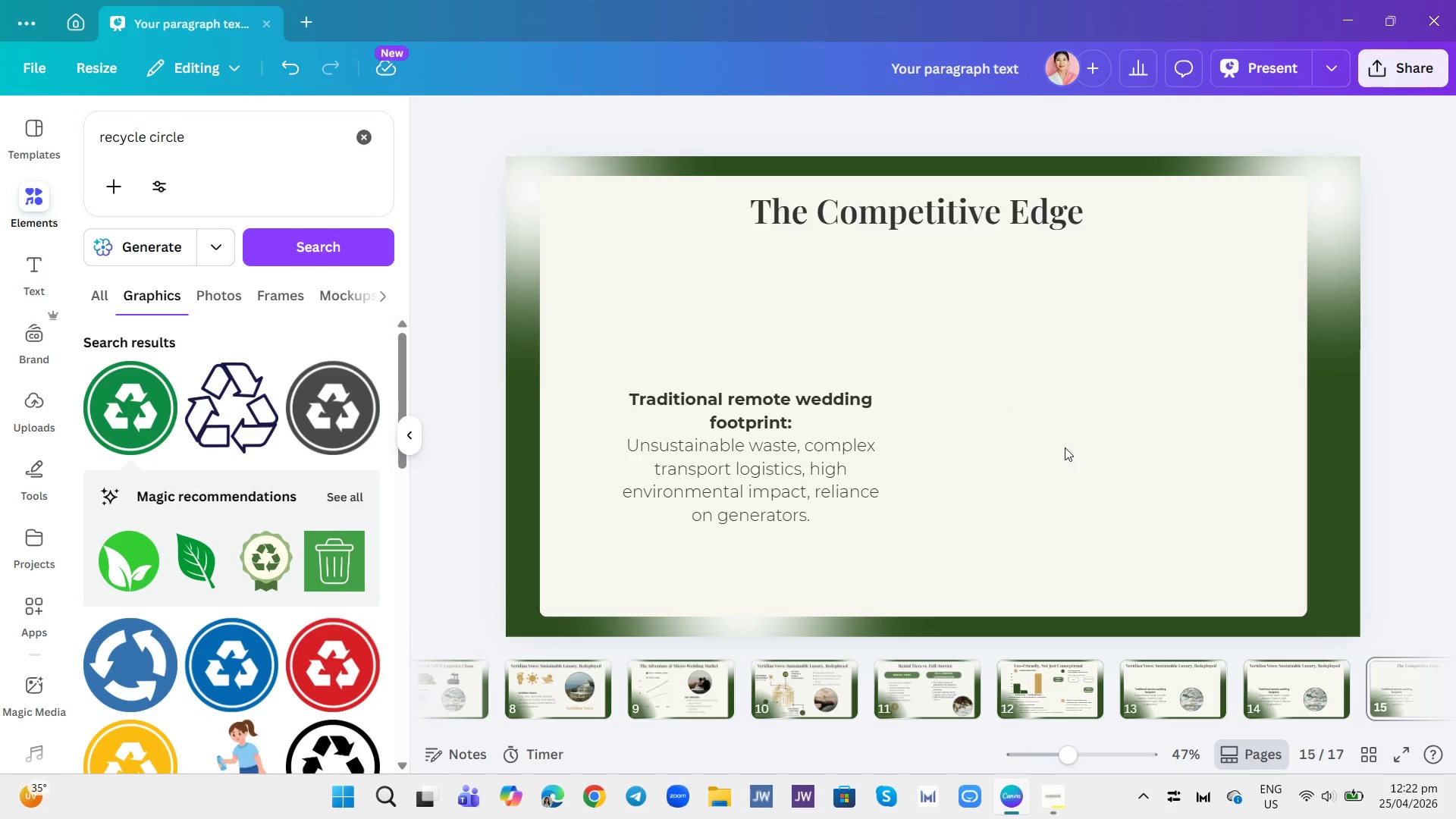 
wait(9.12)
 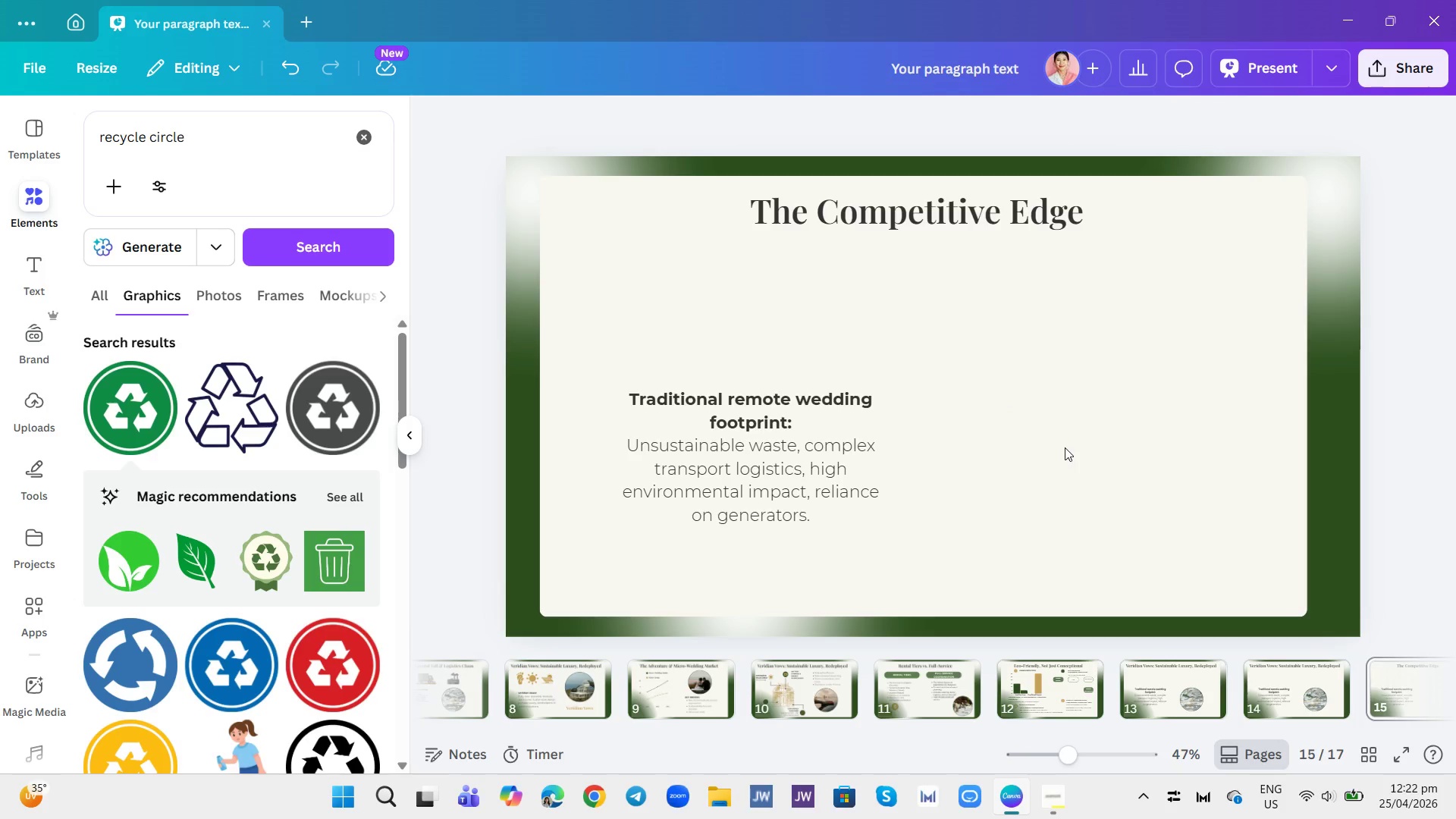 
left_click([1056, 792])